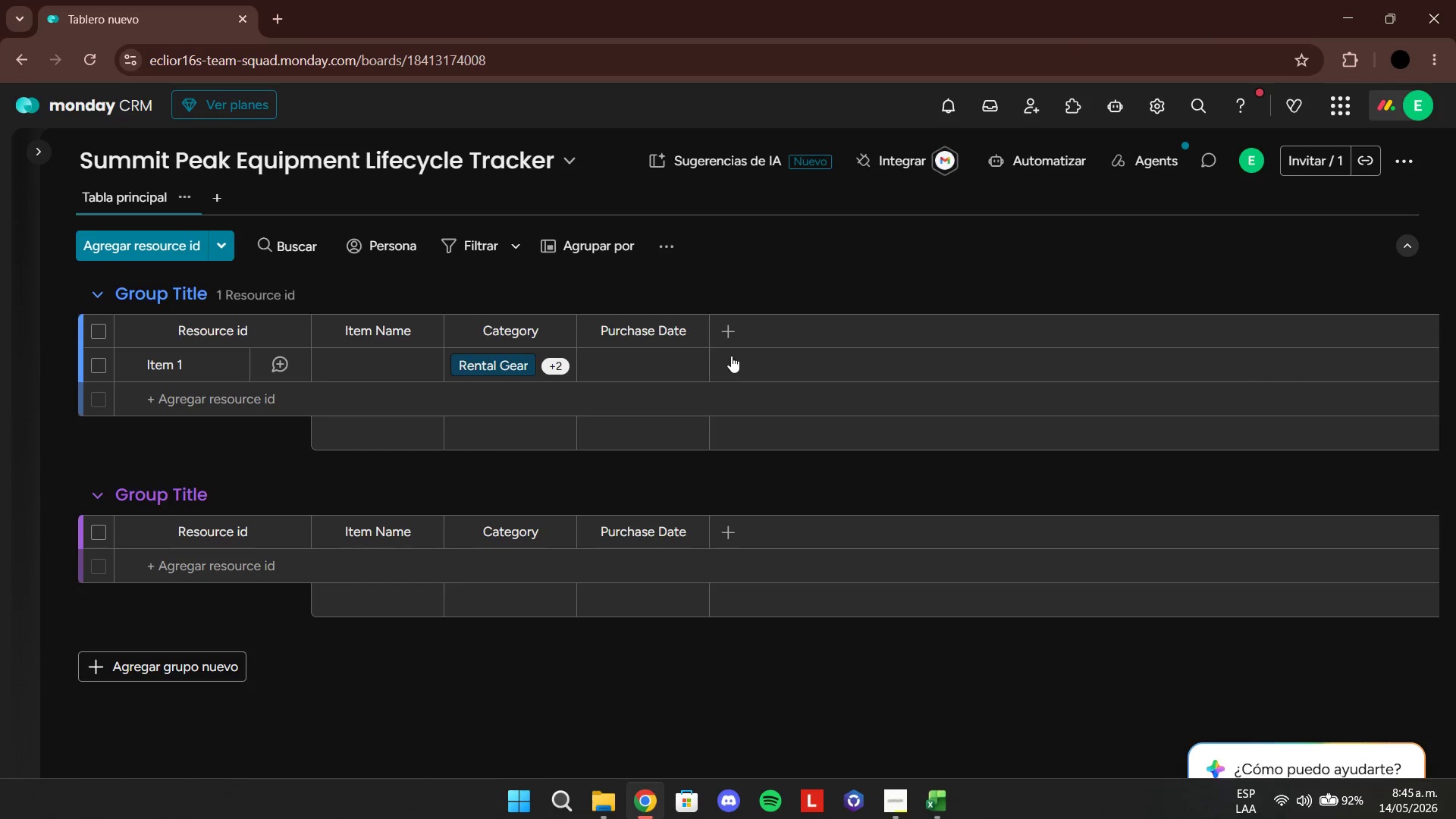 
left_click([727, 328])
 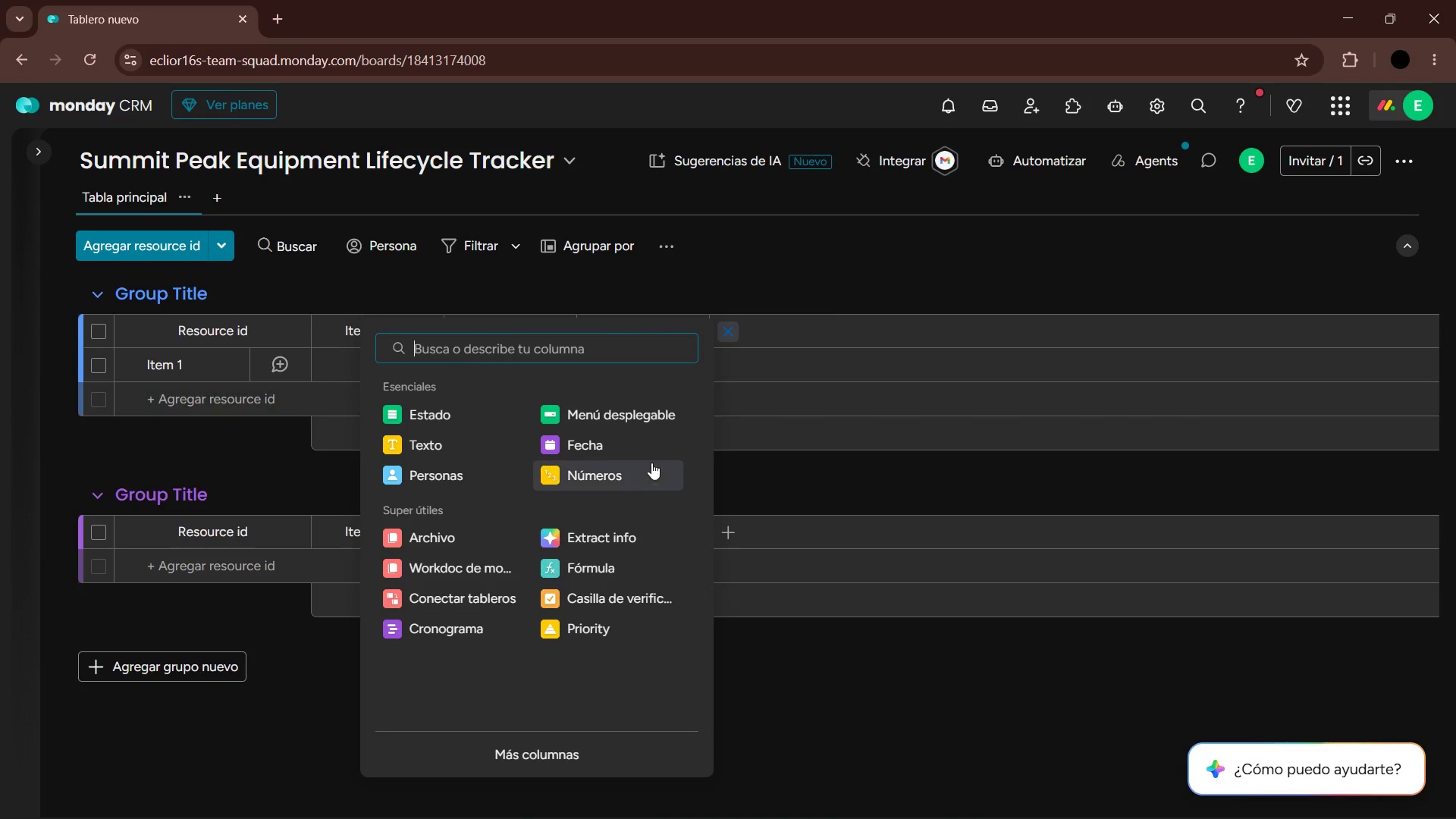 
left_click([634, 450])
 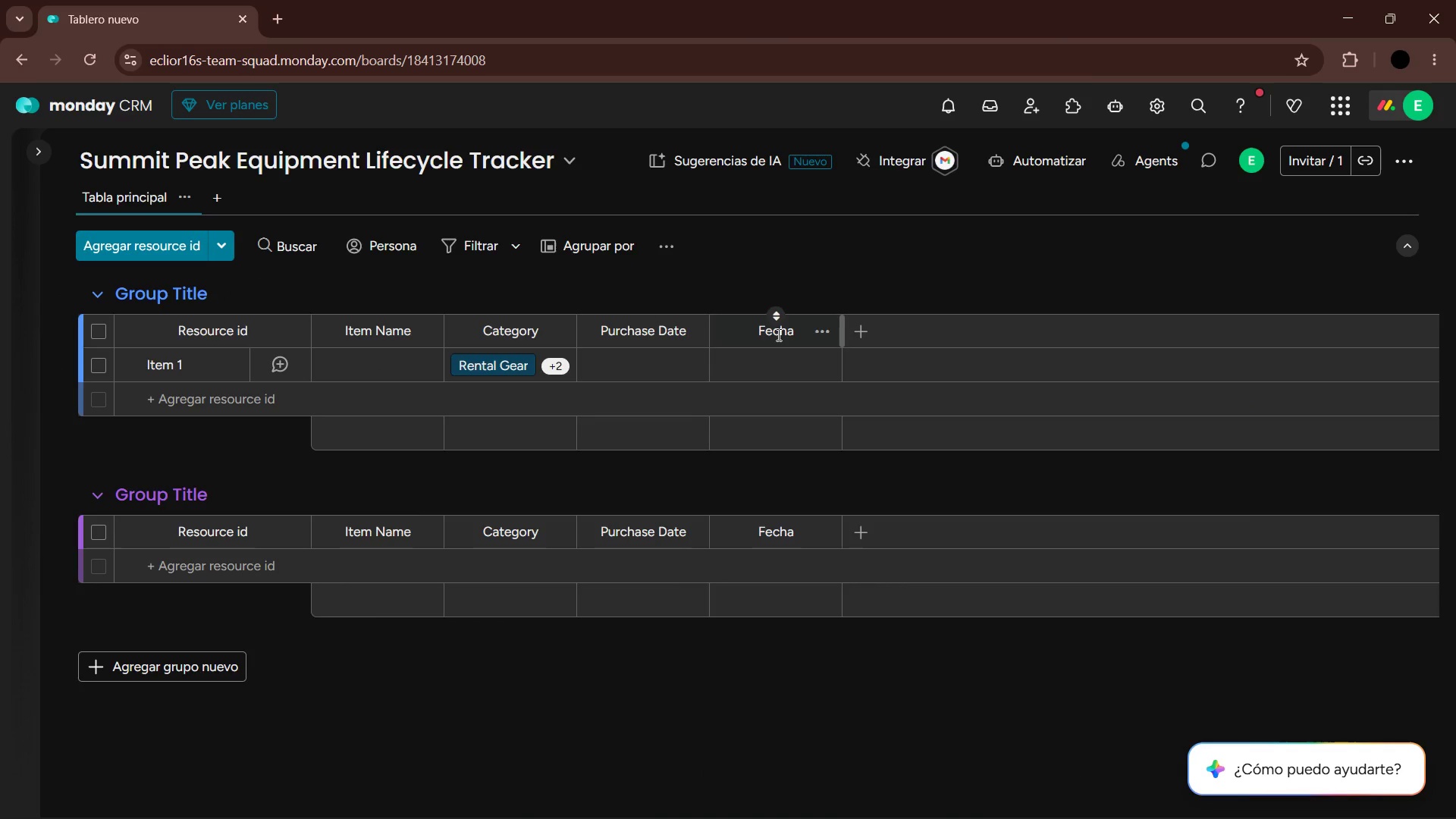 
double_click([777, 334])
 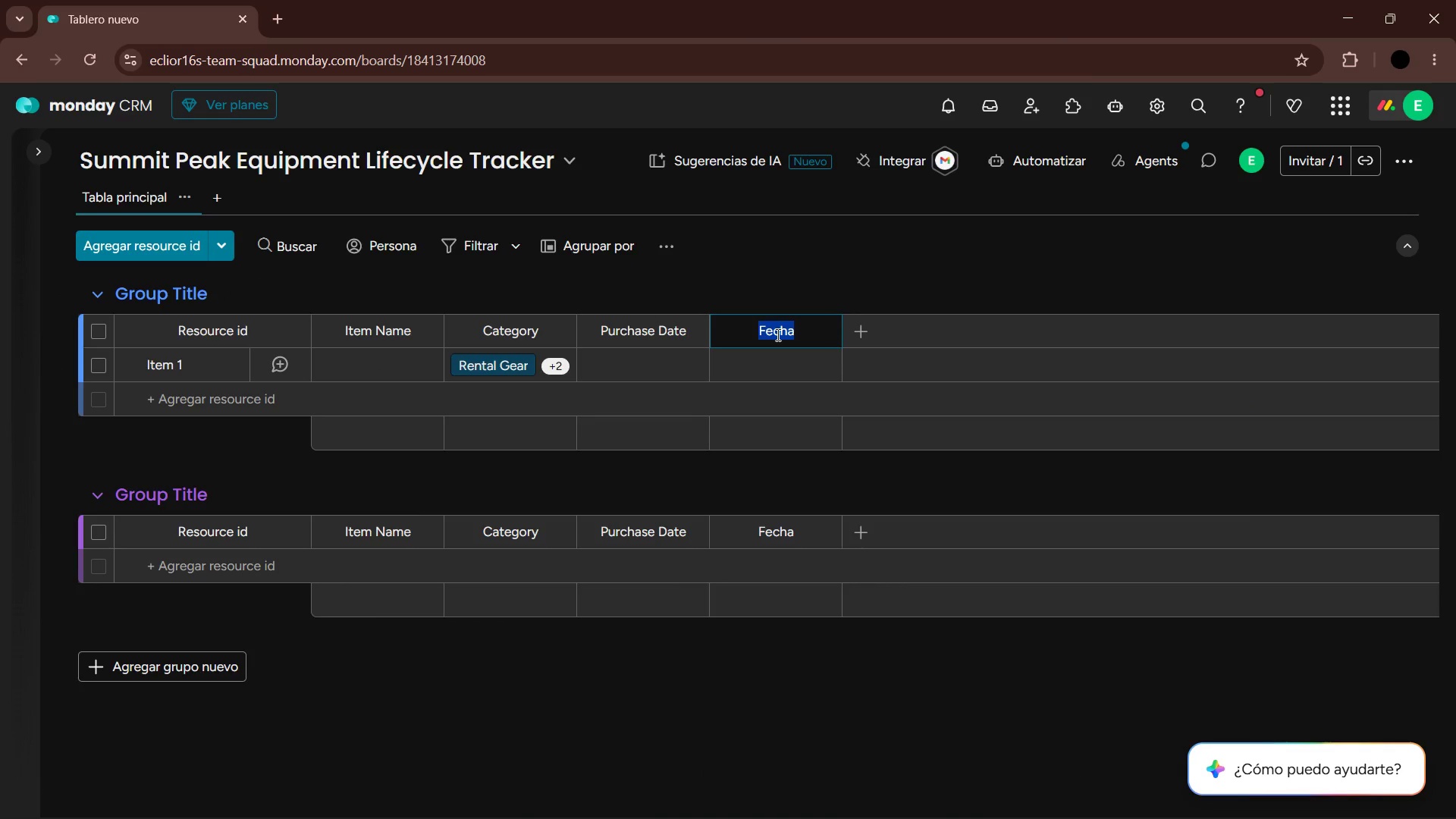 
type(Last Inspection Date)
 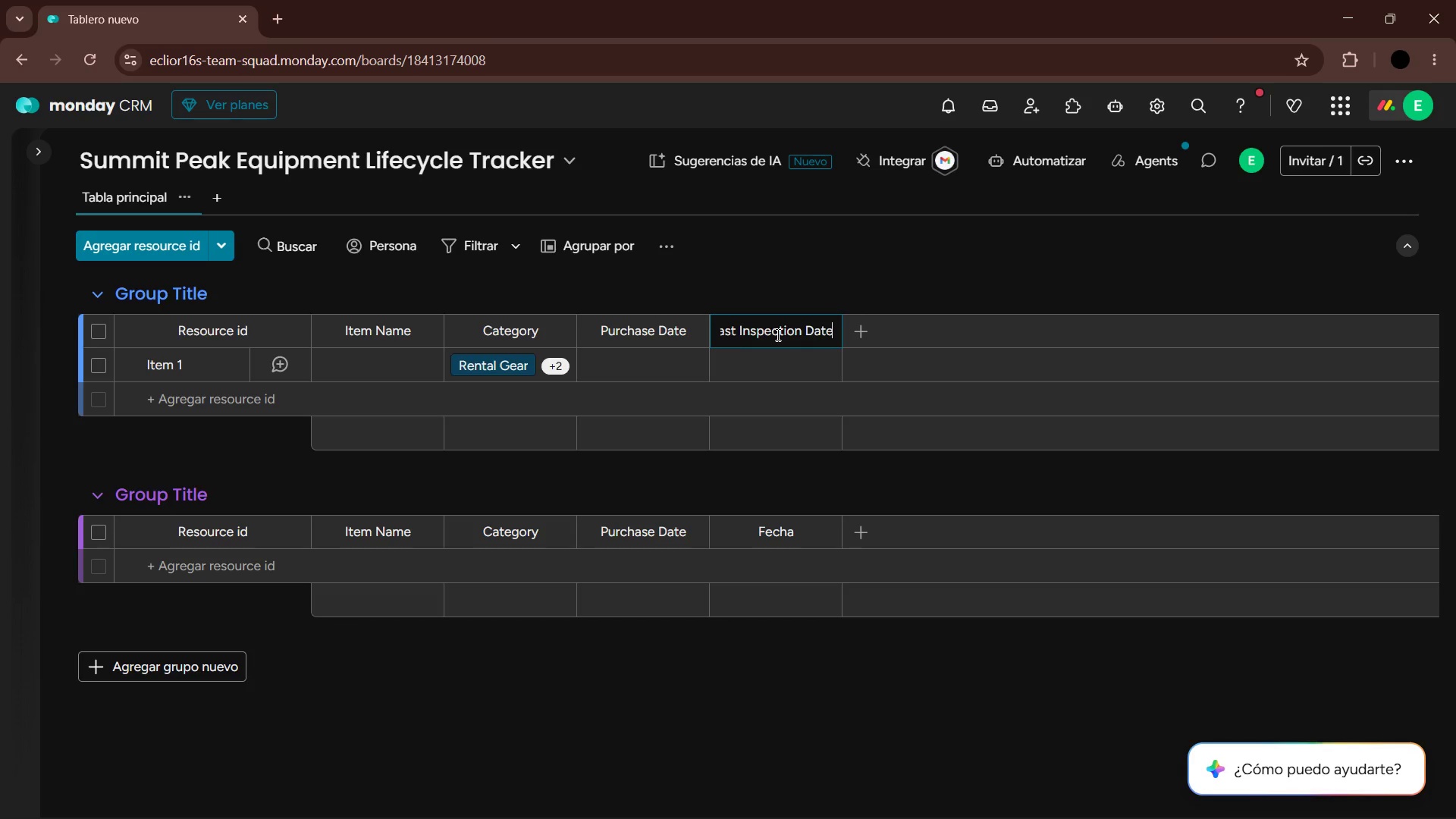 
key(Enter)
 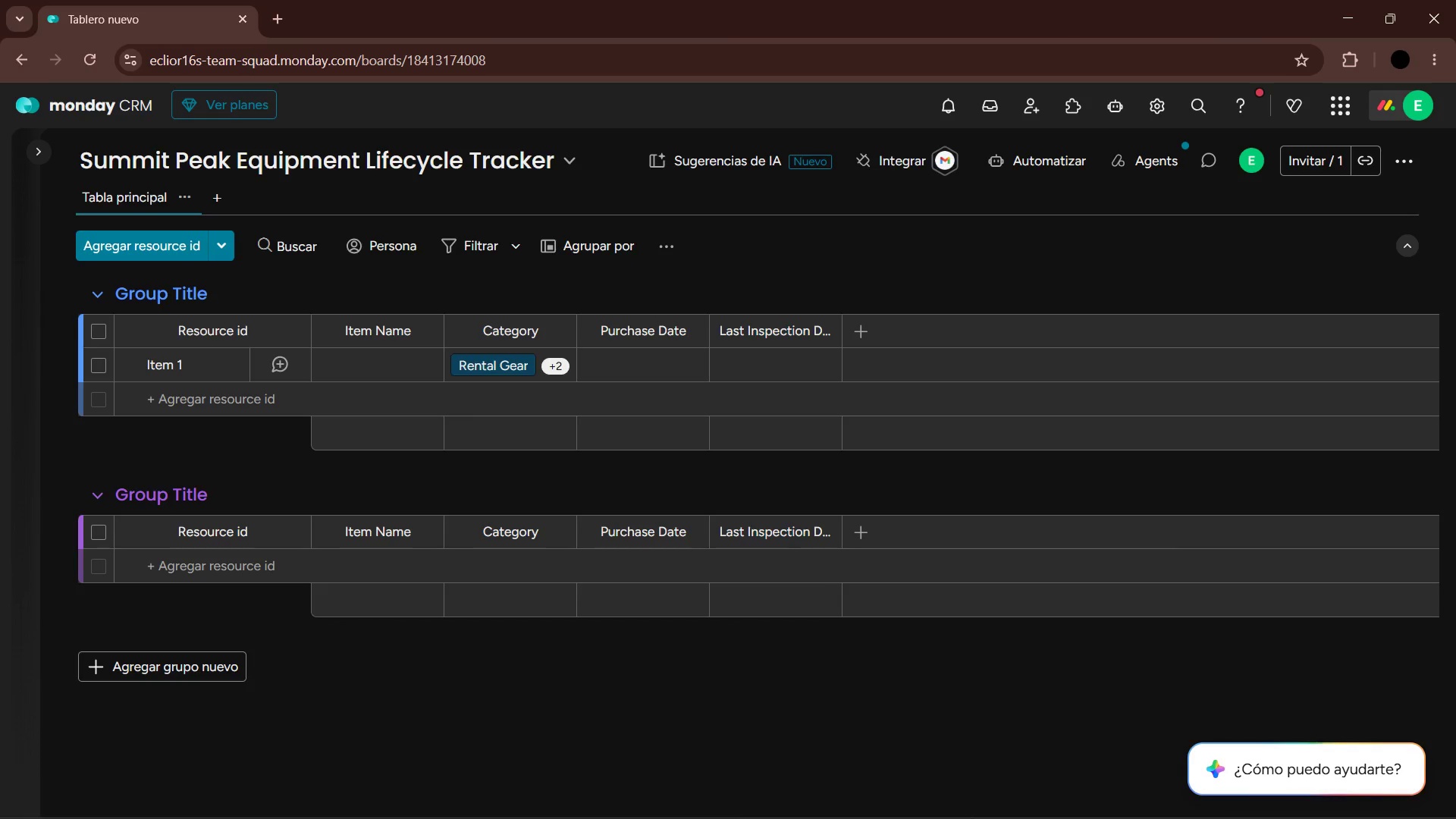 
left_click([927, 795])
 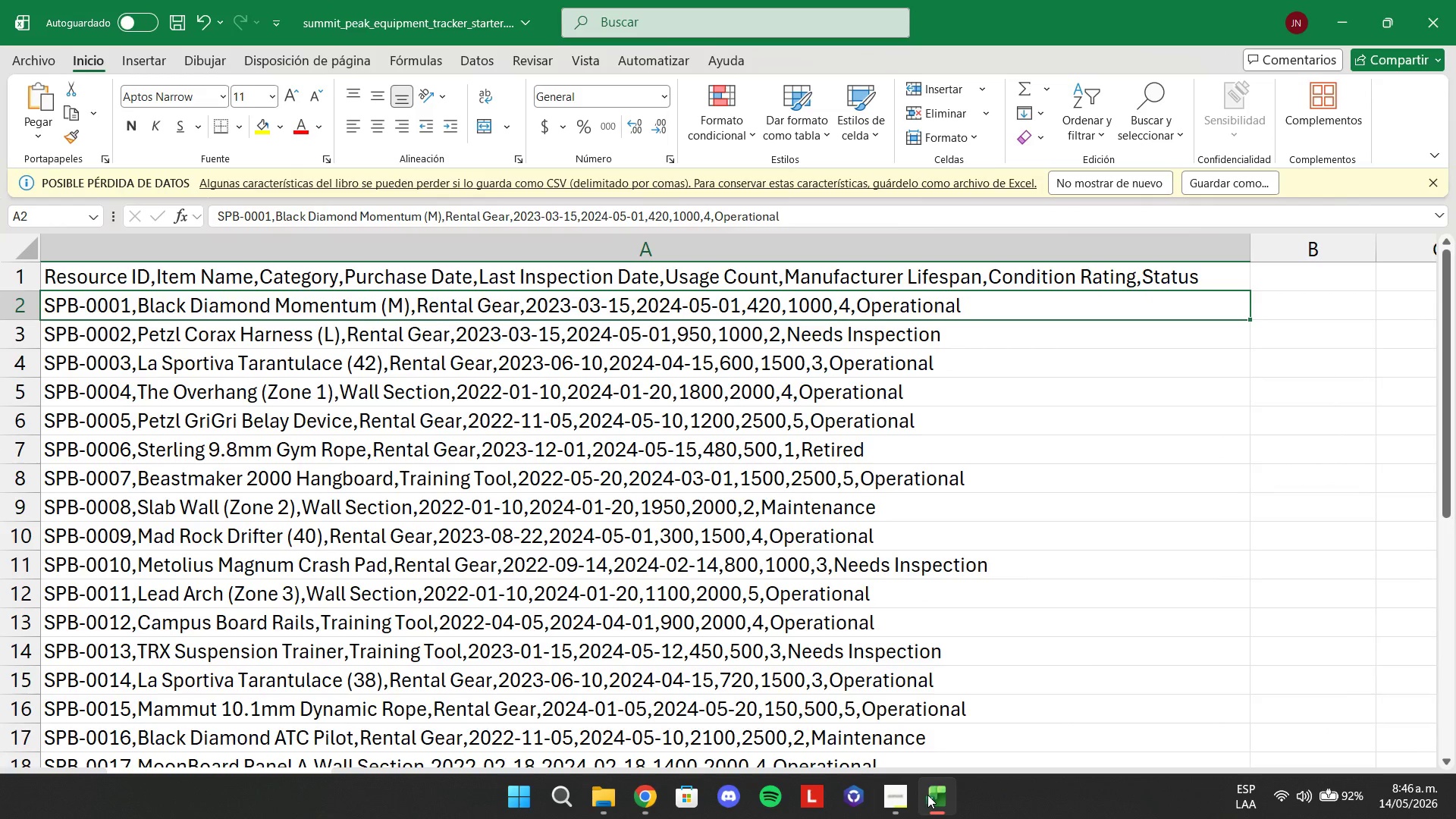 
left_click([859, 337])
 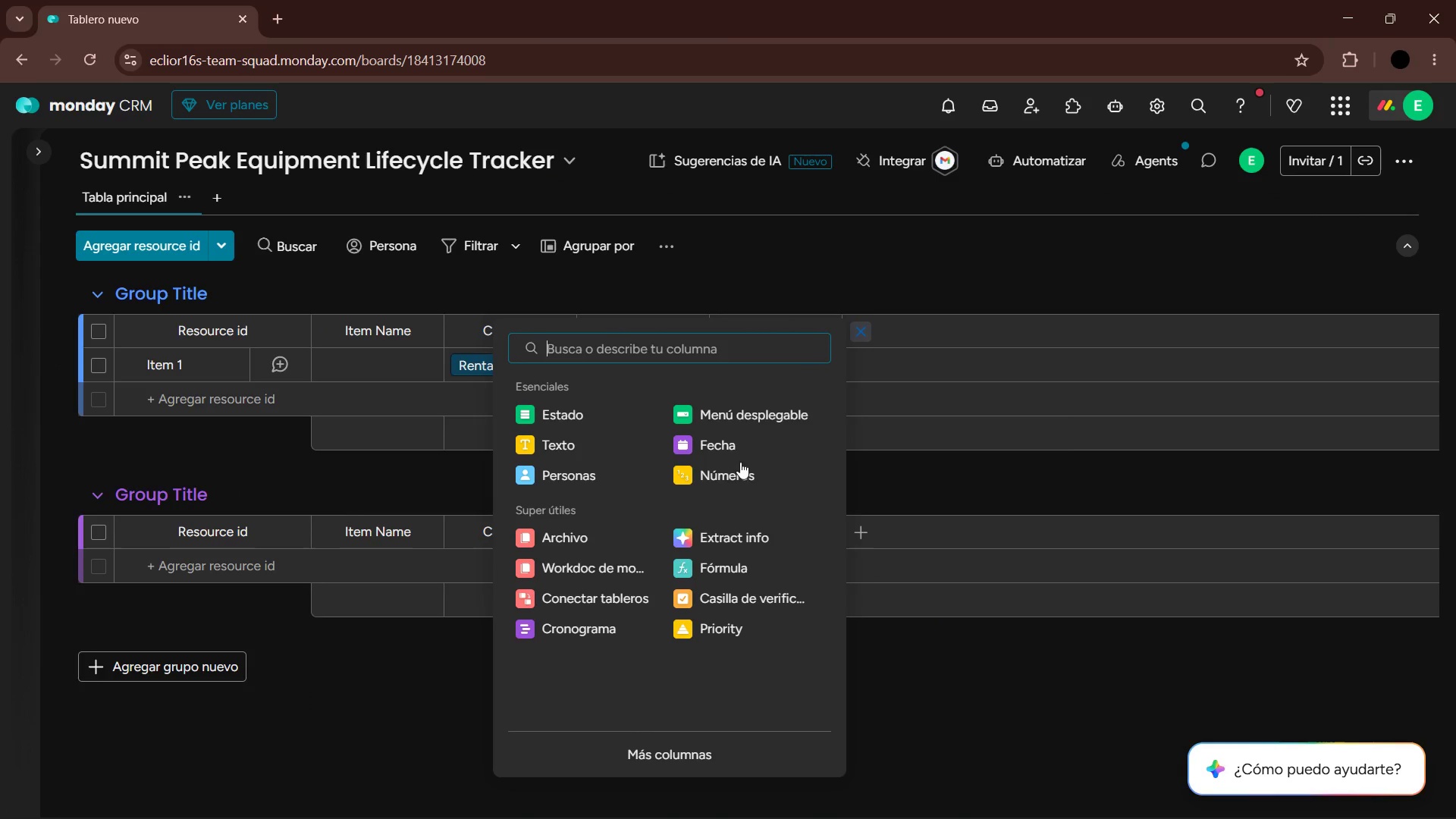 
left_click([727, 472])
 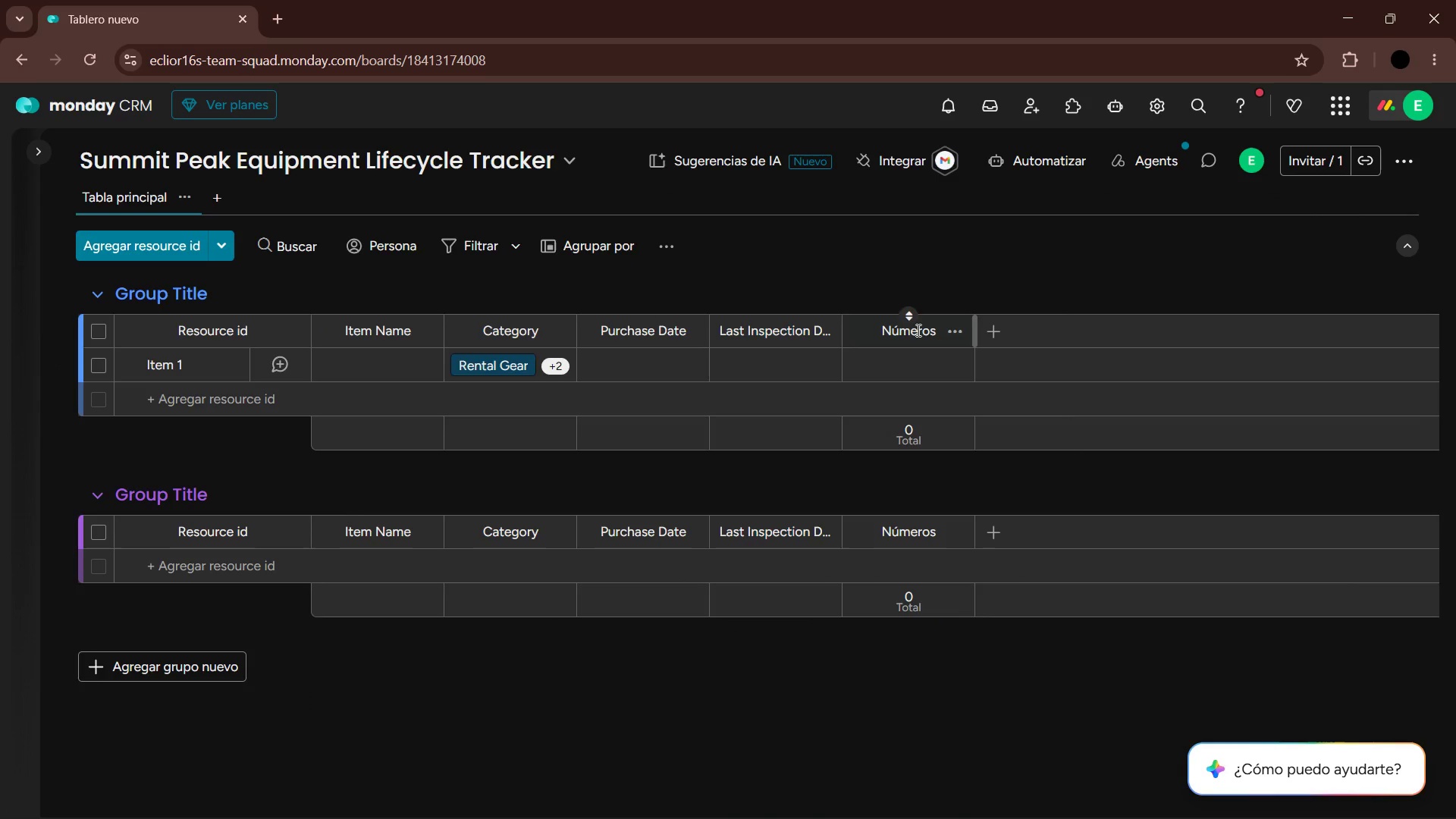 
double_click([917, 332])
 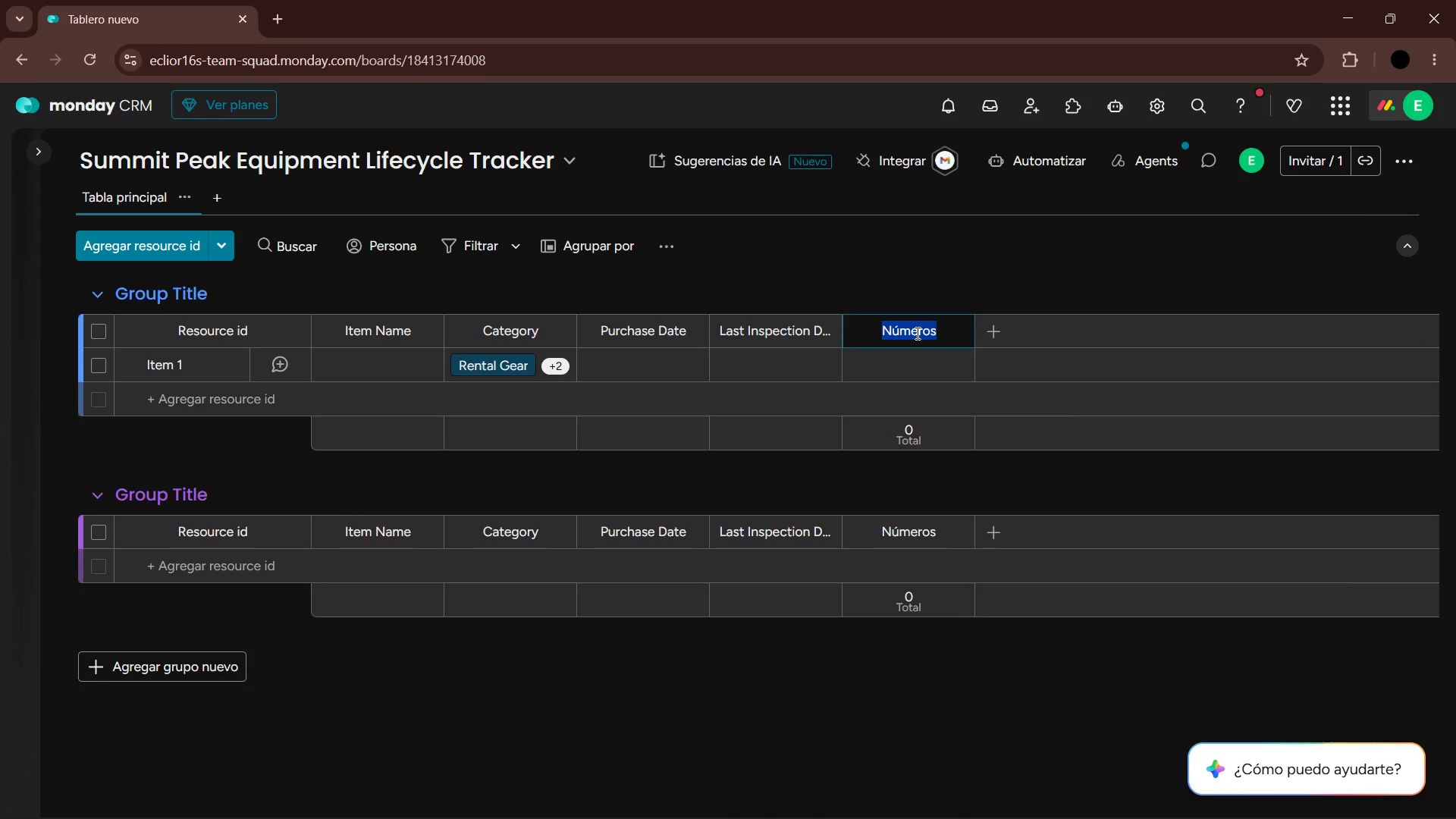 
type(Usage Count[Delete])
 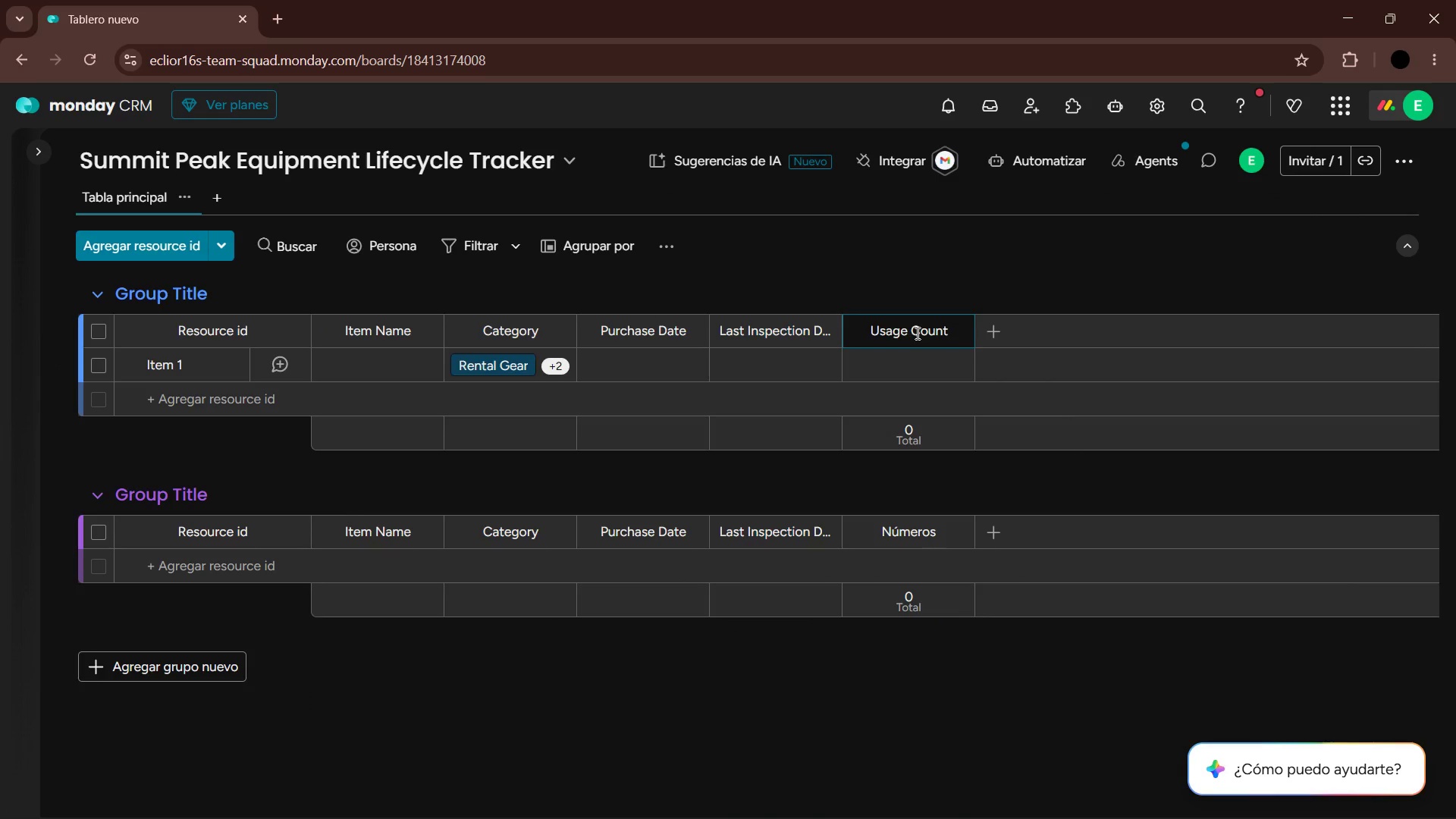 
key(Enter)
 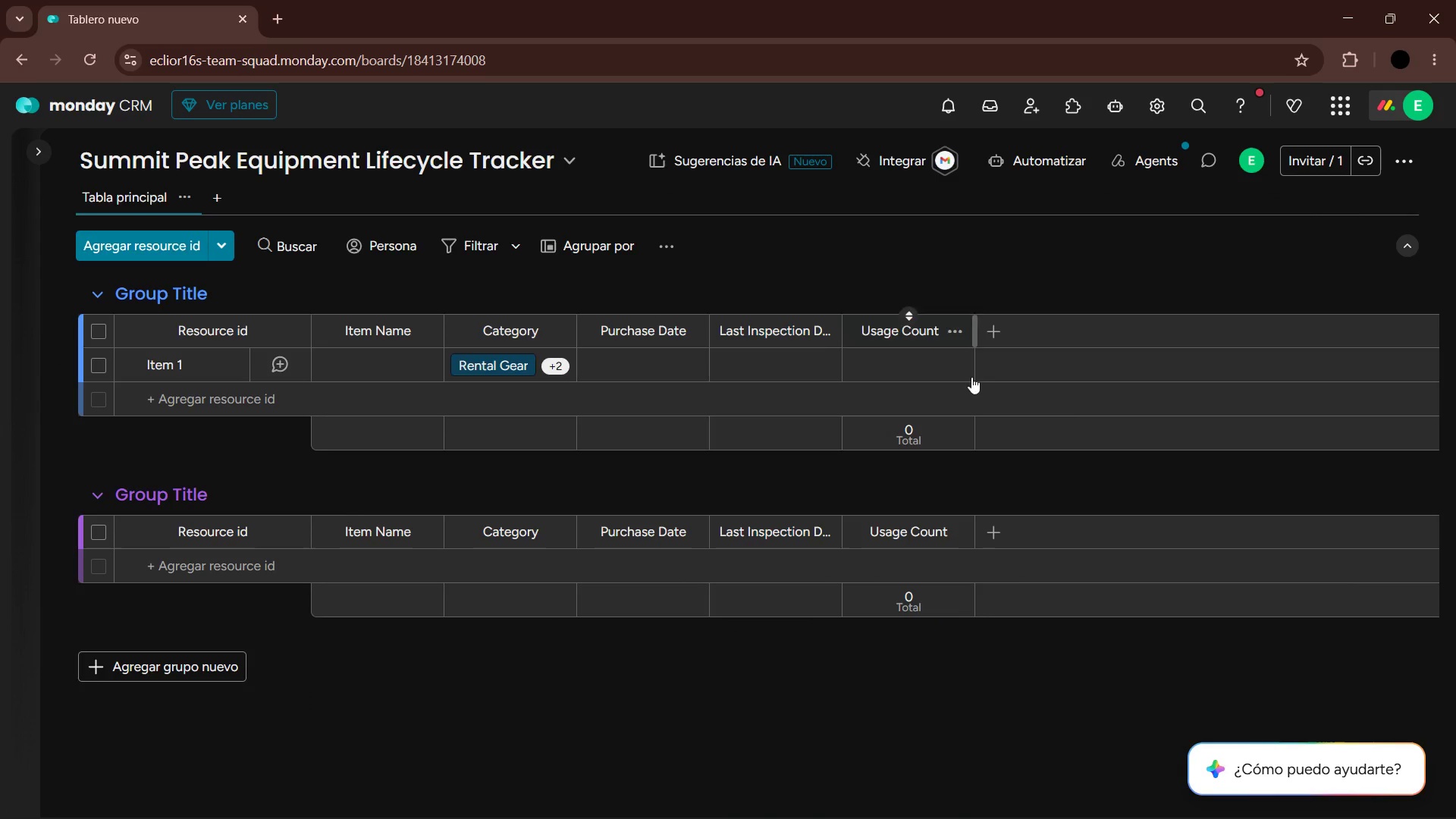 
key(Alt+AltLeft)
 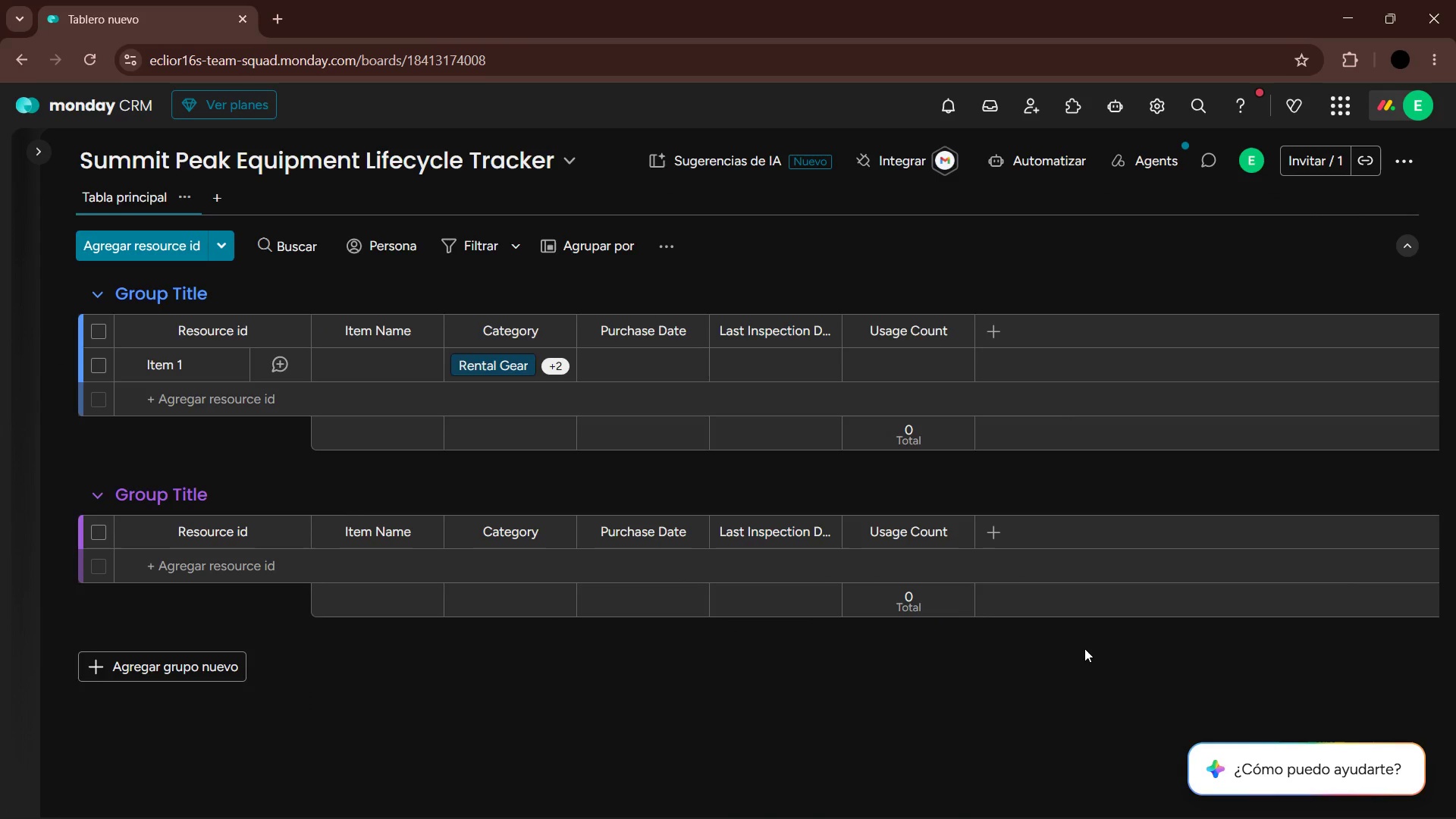 
key(Alt+Tab)
 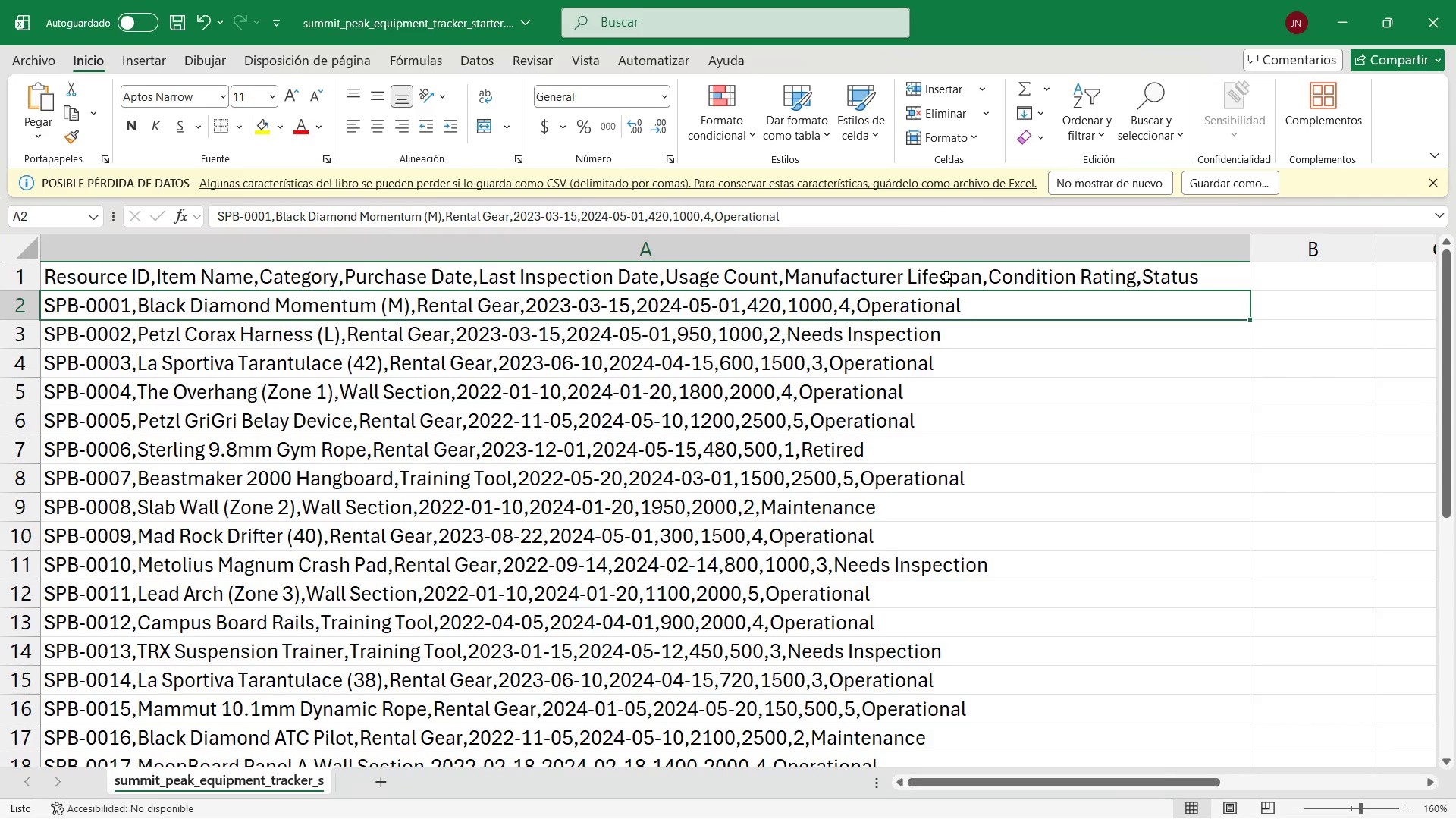 
wait(11.66)
 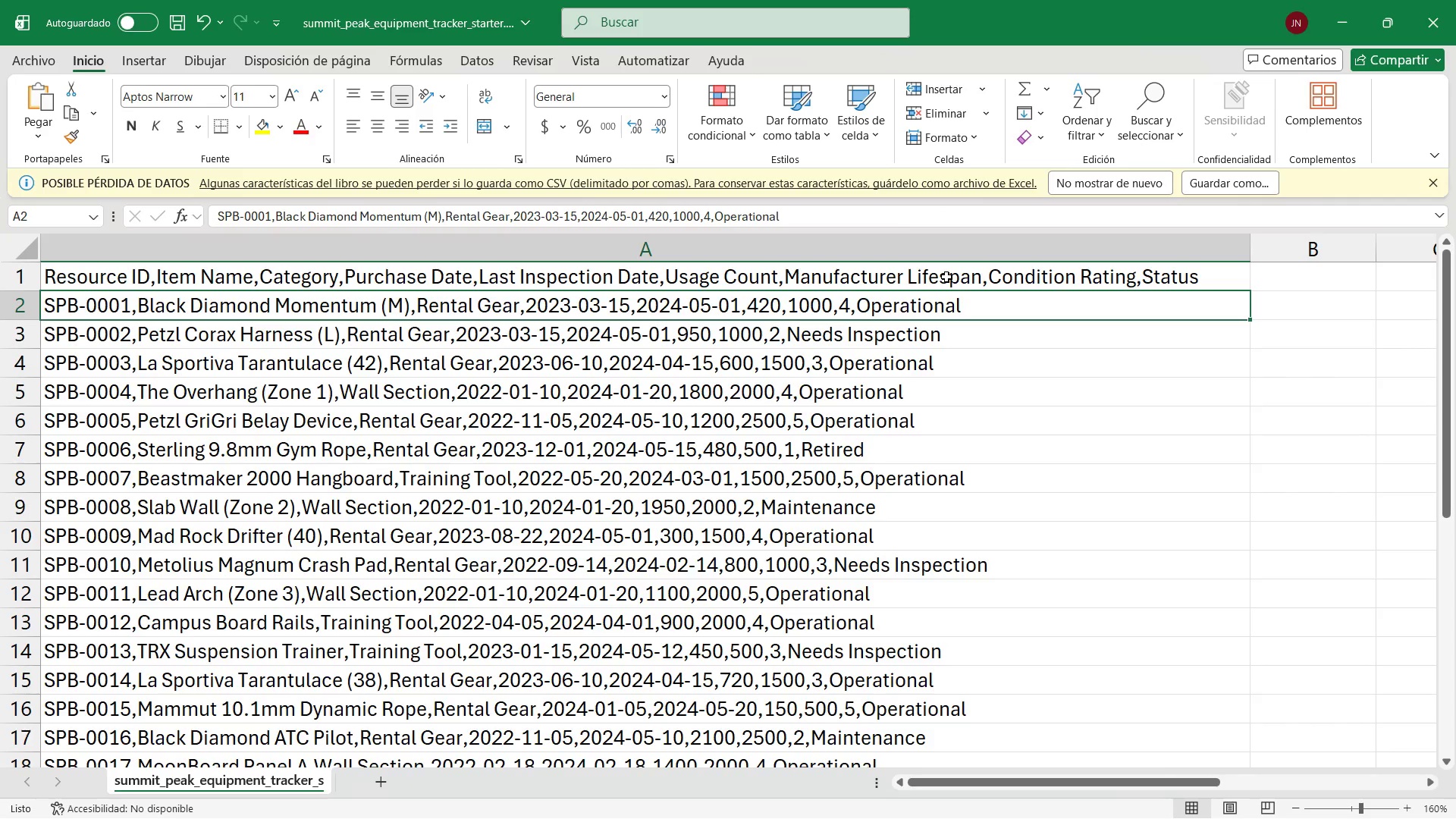 
key(Alt+AltLeft)
 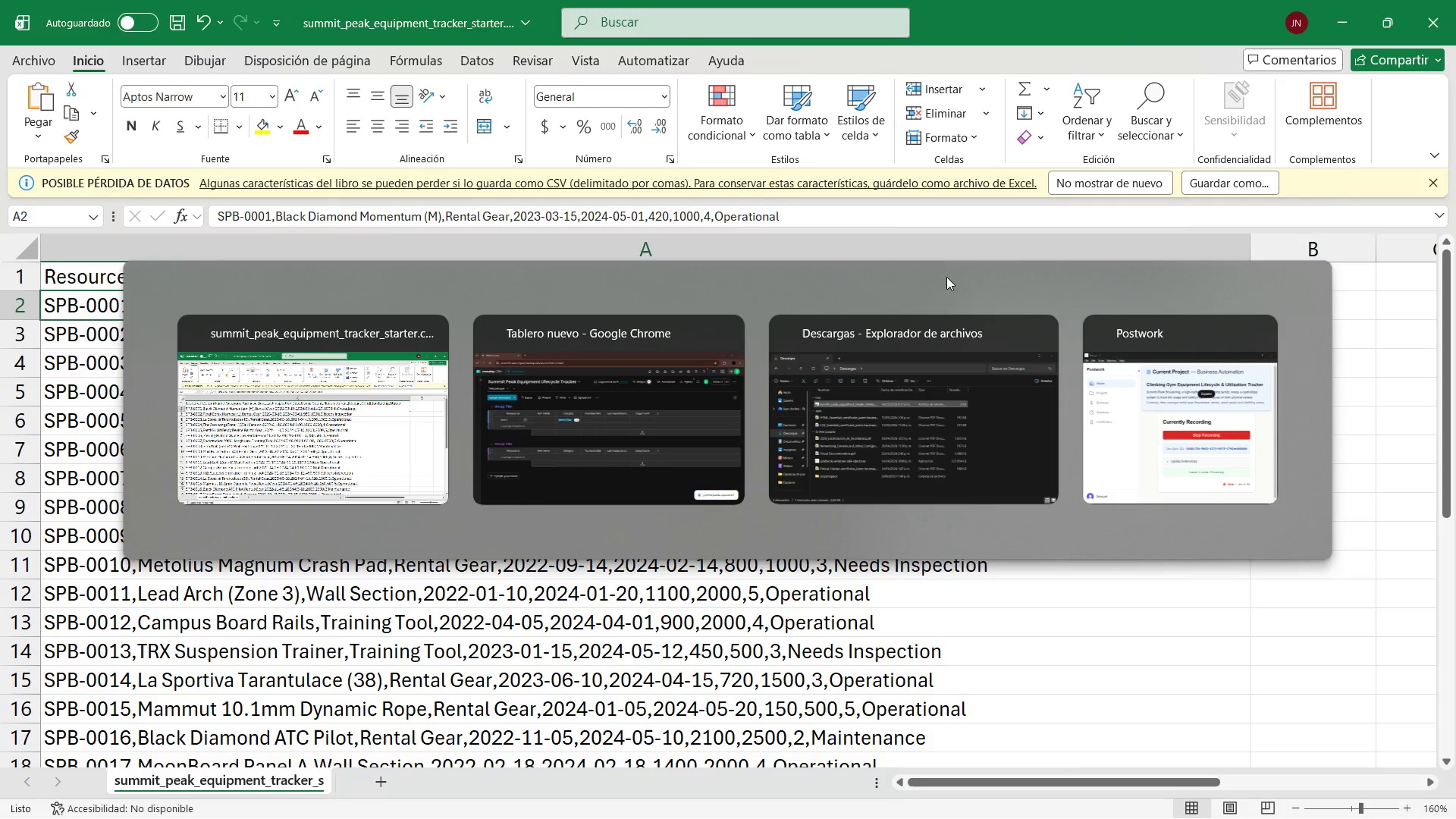 
key(Alt+Tab)
 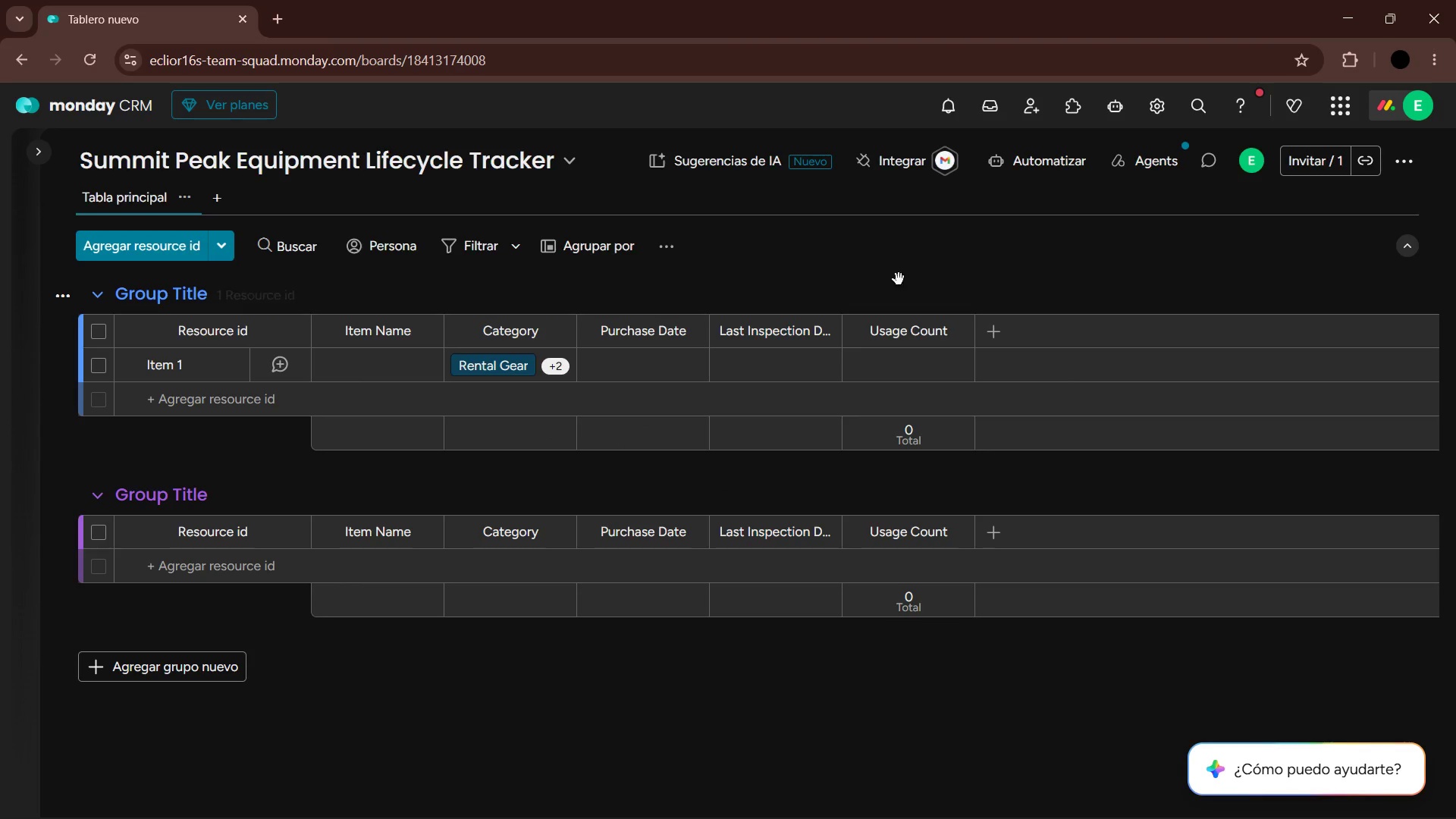 
key(Alt+AltLeft)
 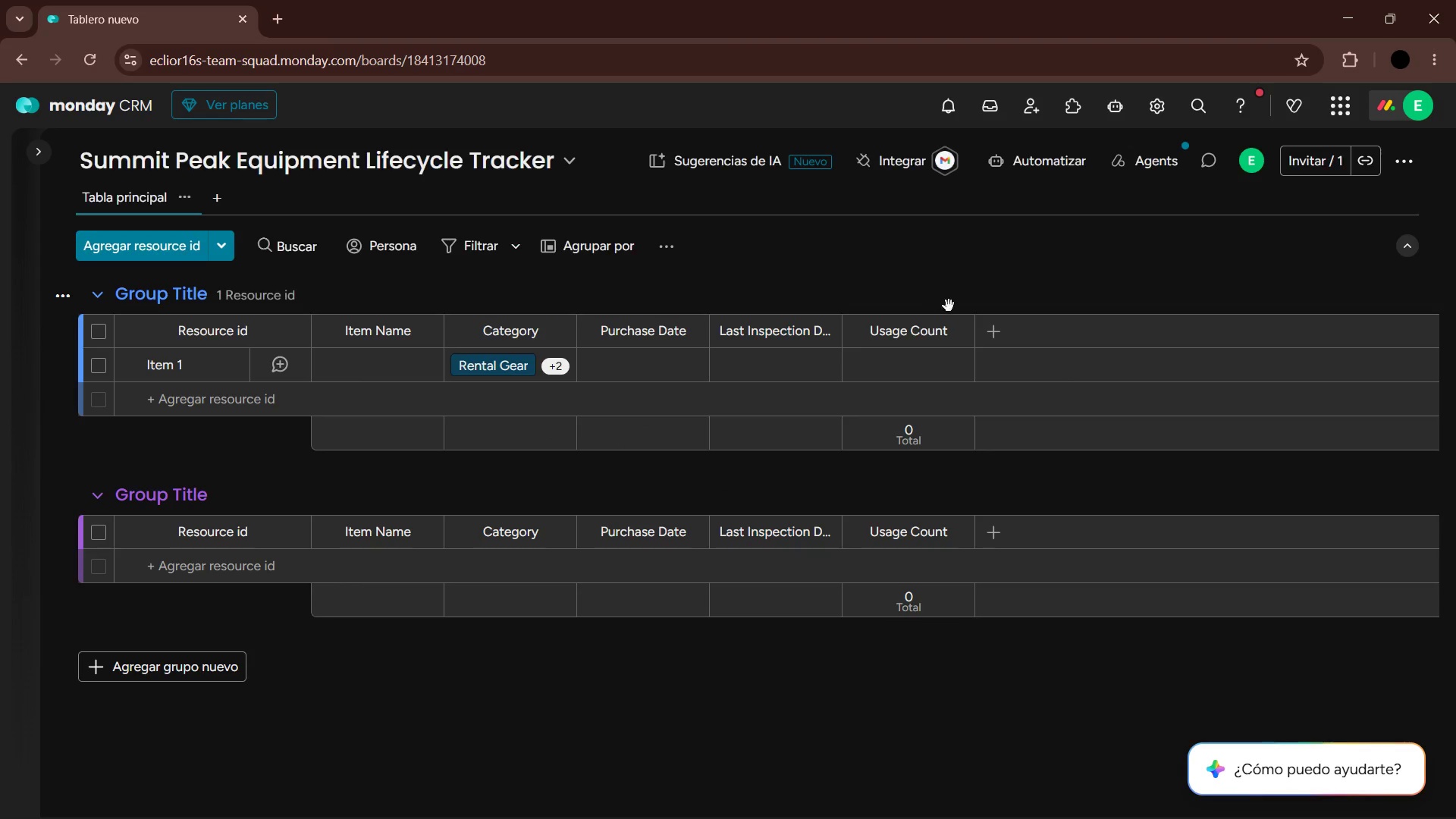 
key(Alt+Tab)
 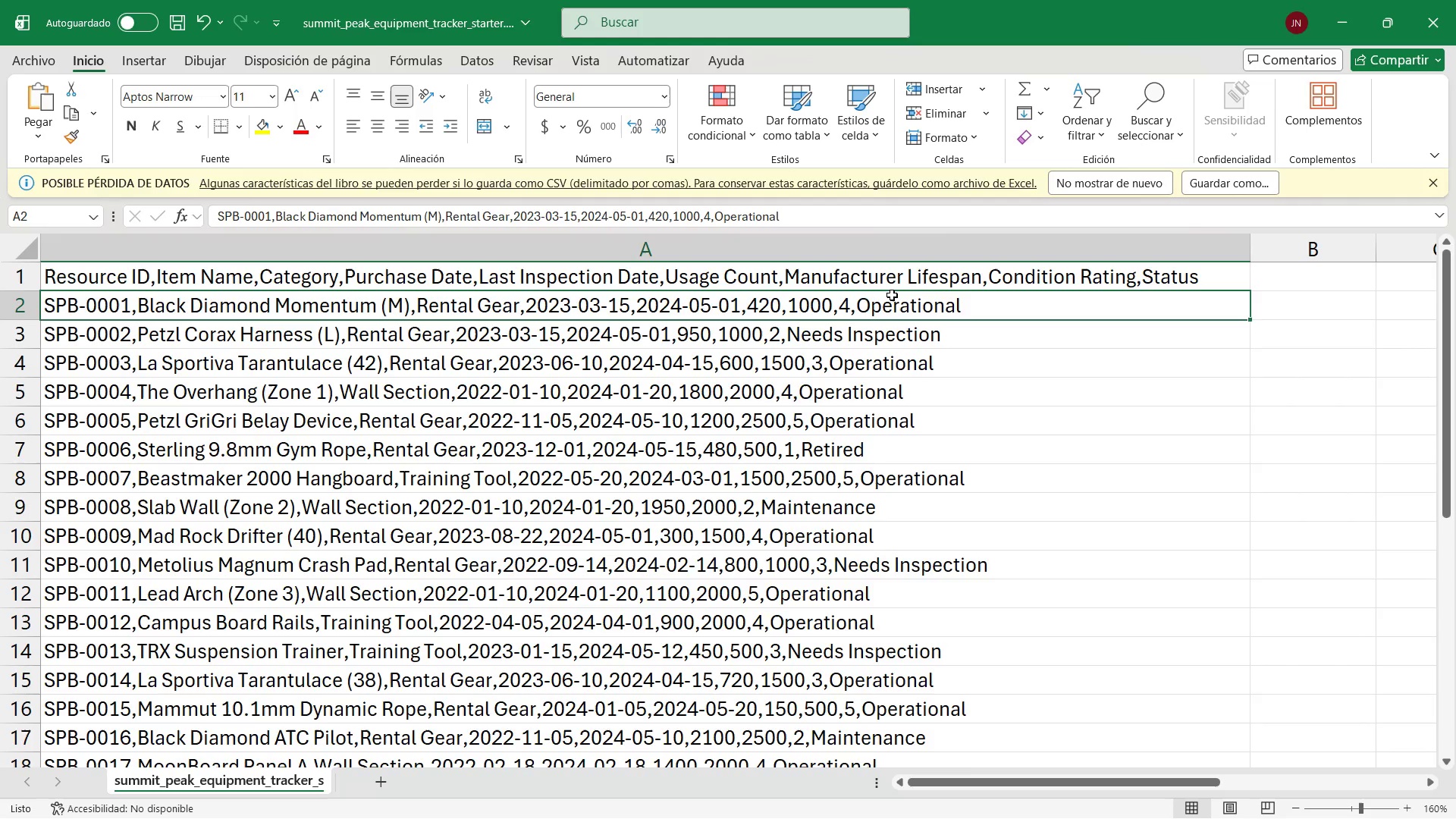 
key(Alt+AltLeft)
 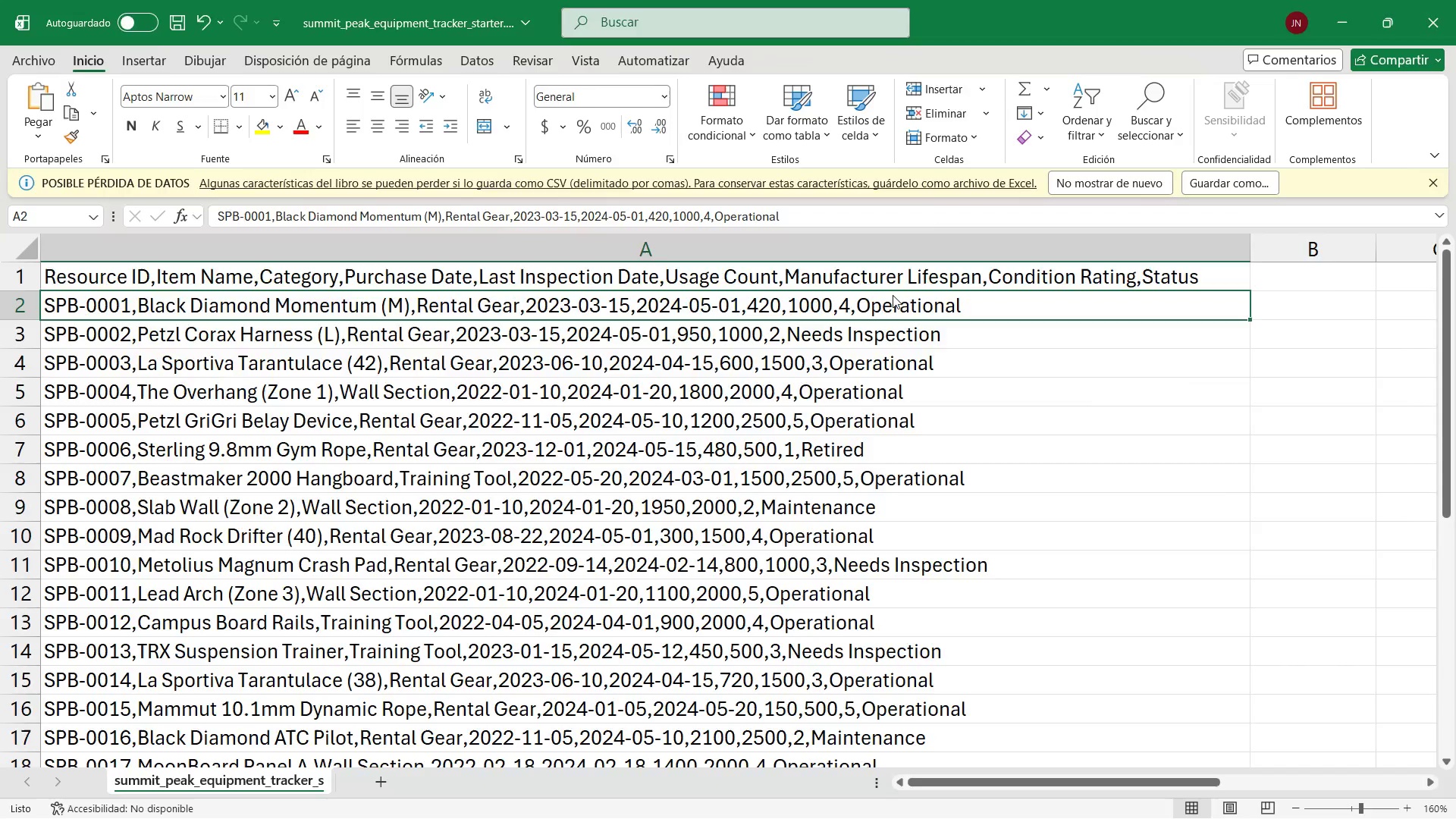 
key(Alt+Tab)
 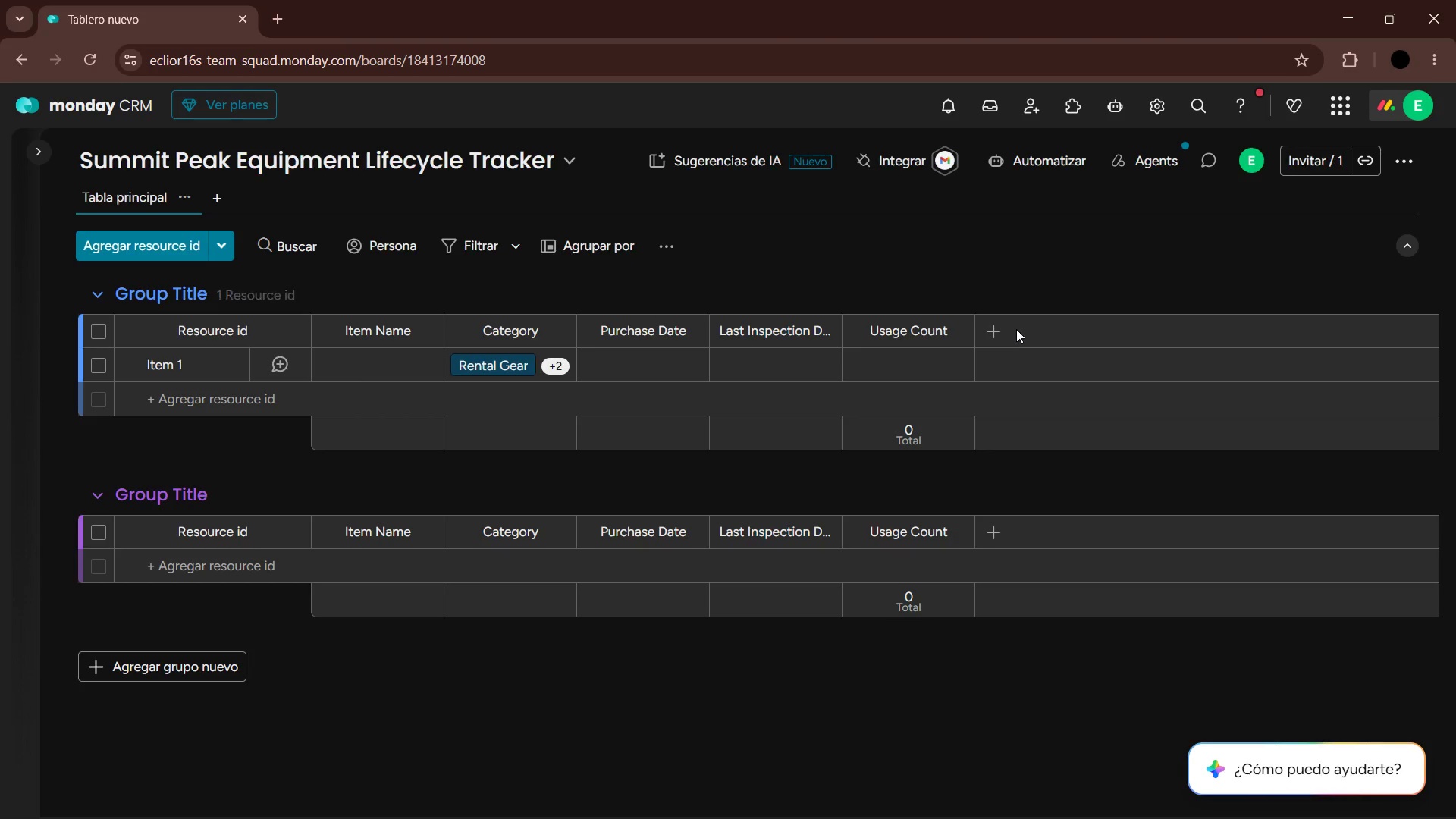 
left_click([1004, 327])
 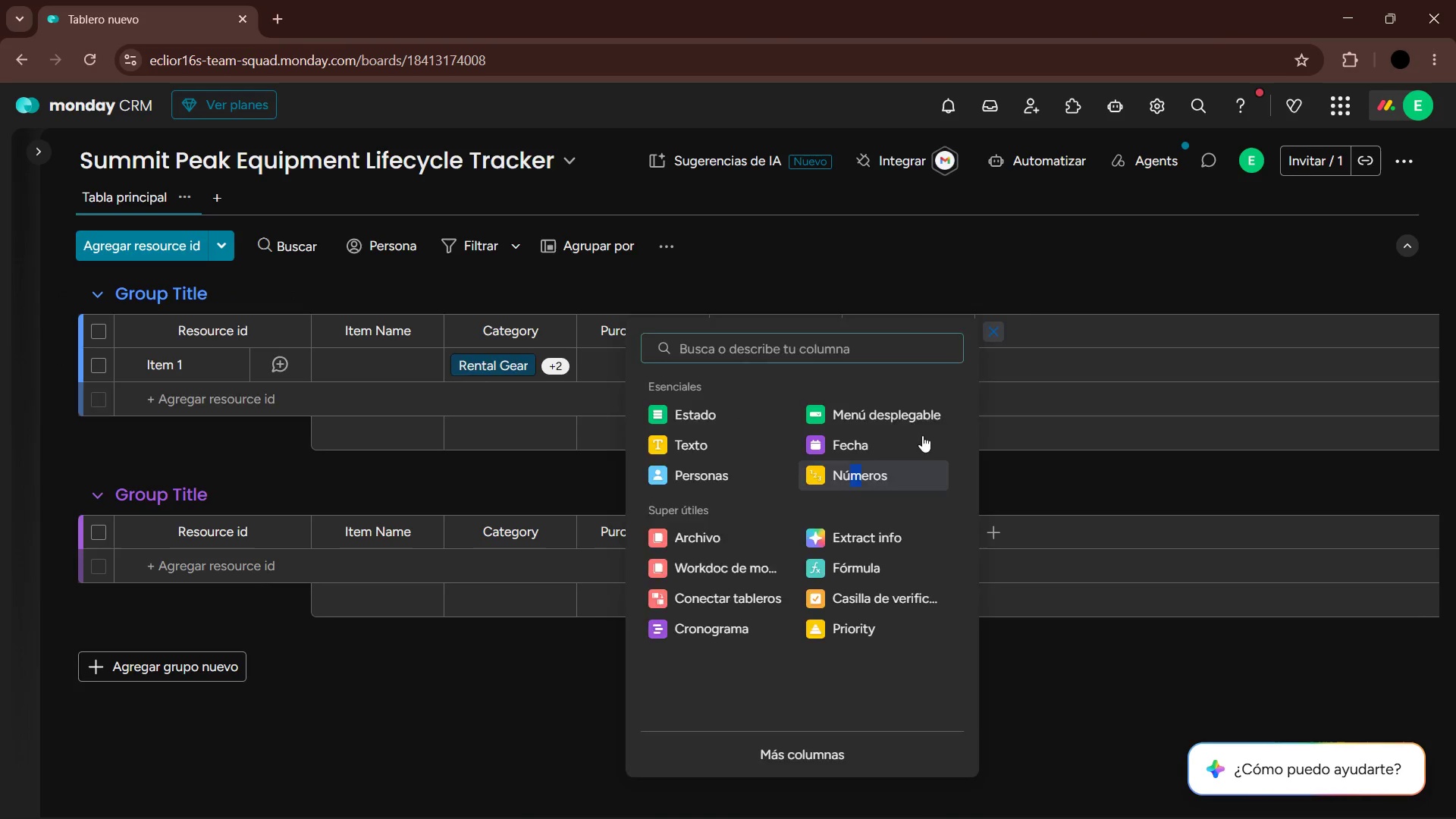 
double_click([1040, 331])
 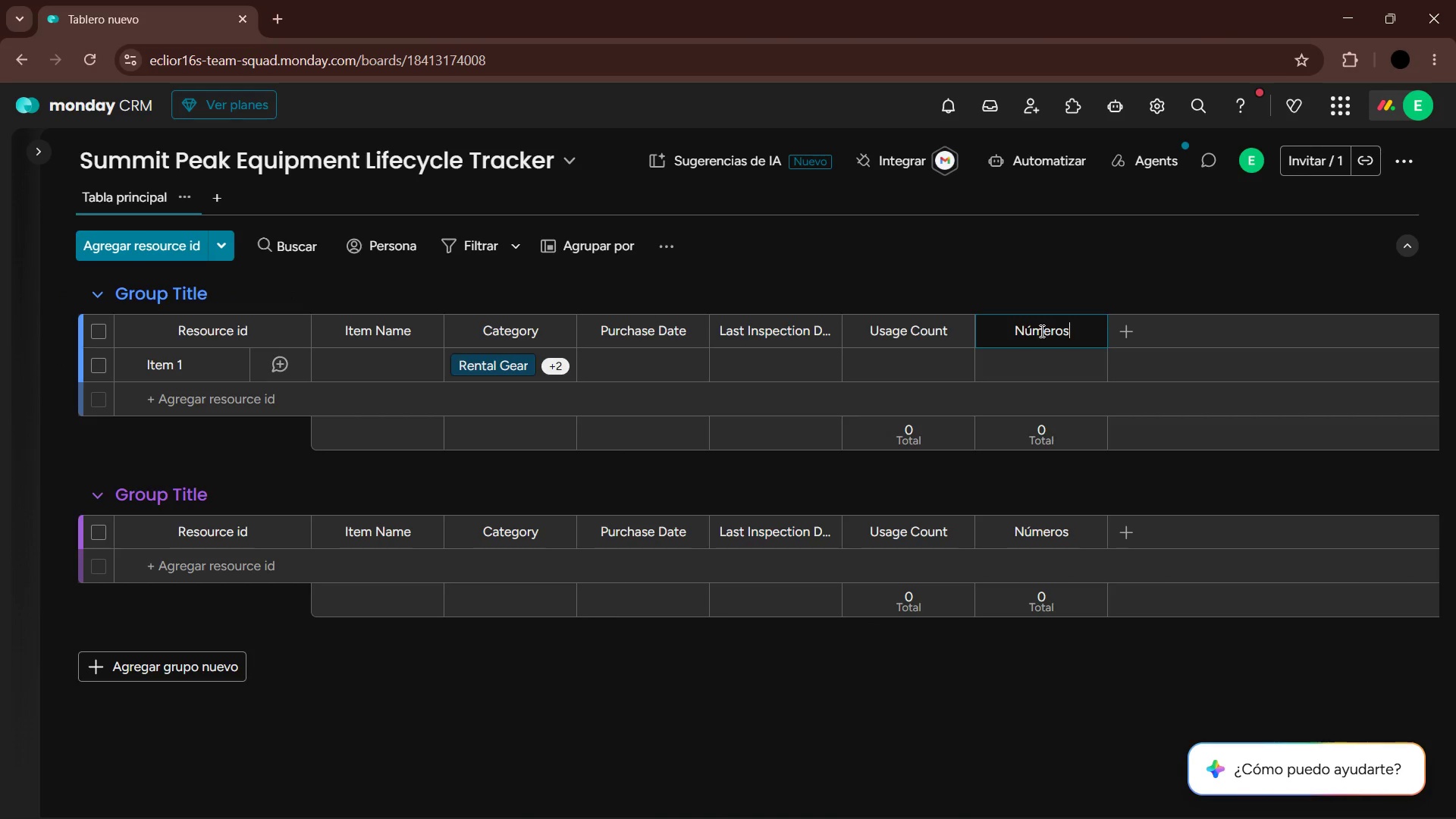 
double_click([1040, 331])
 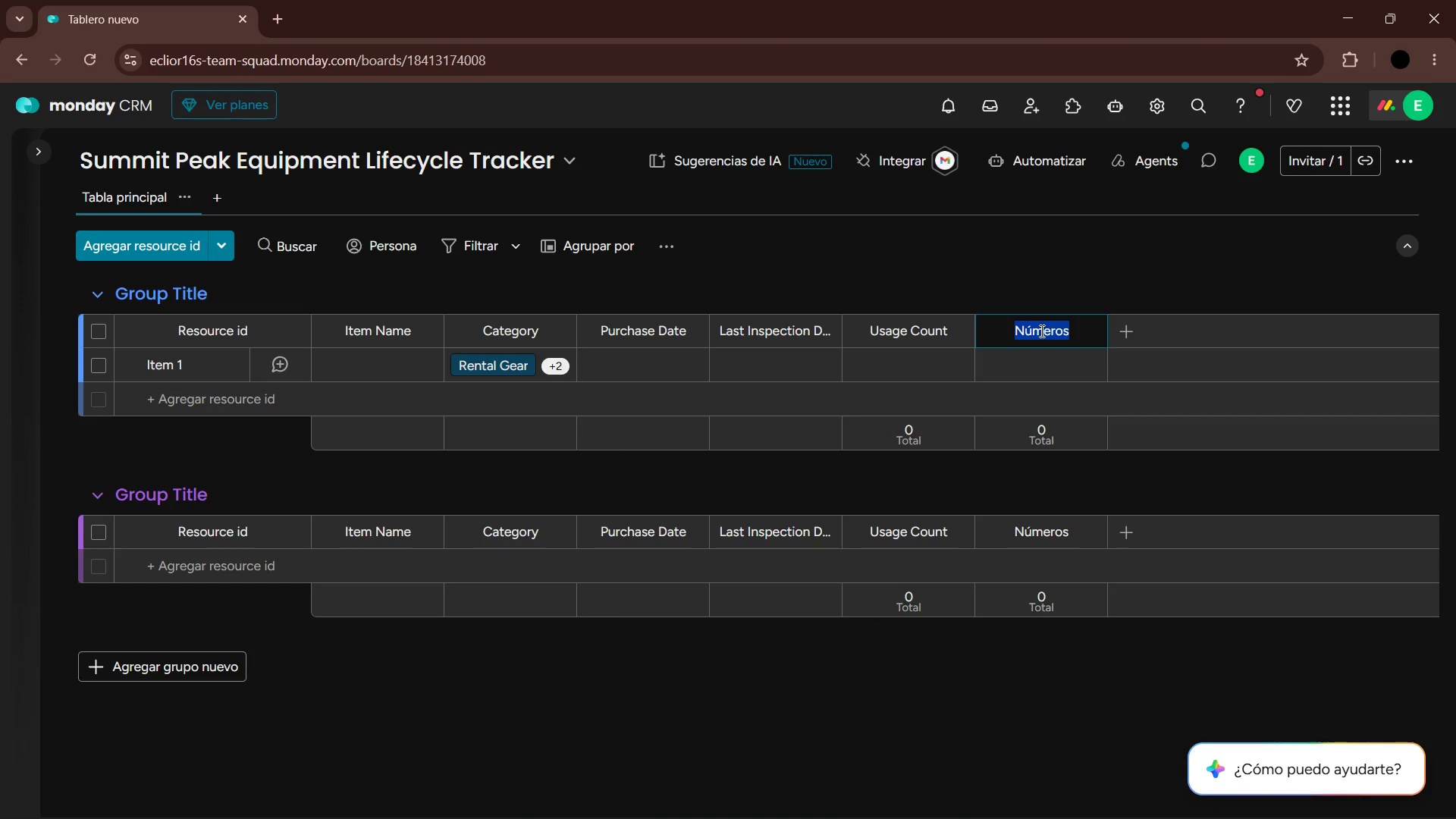 
type(Manufacturer Lifespan)
 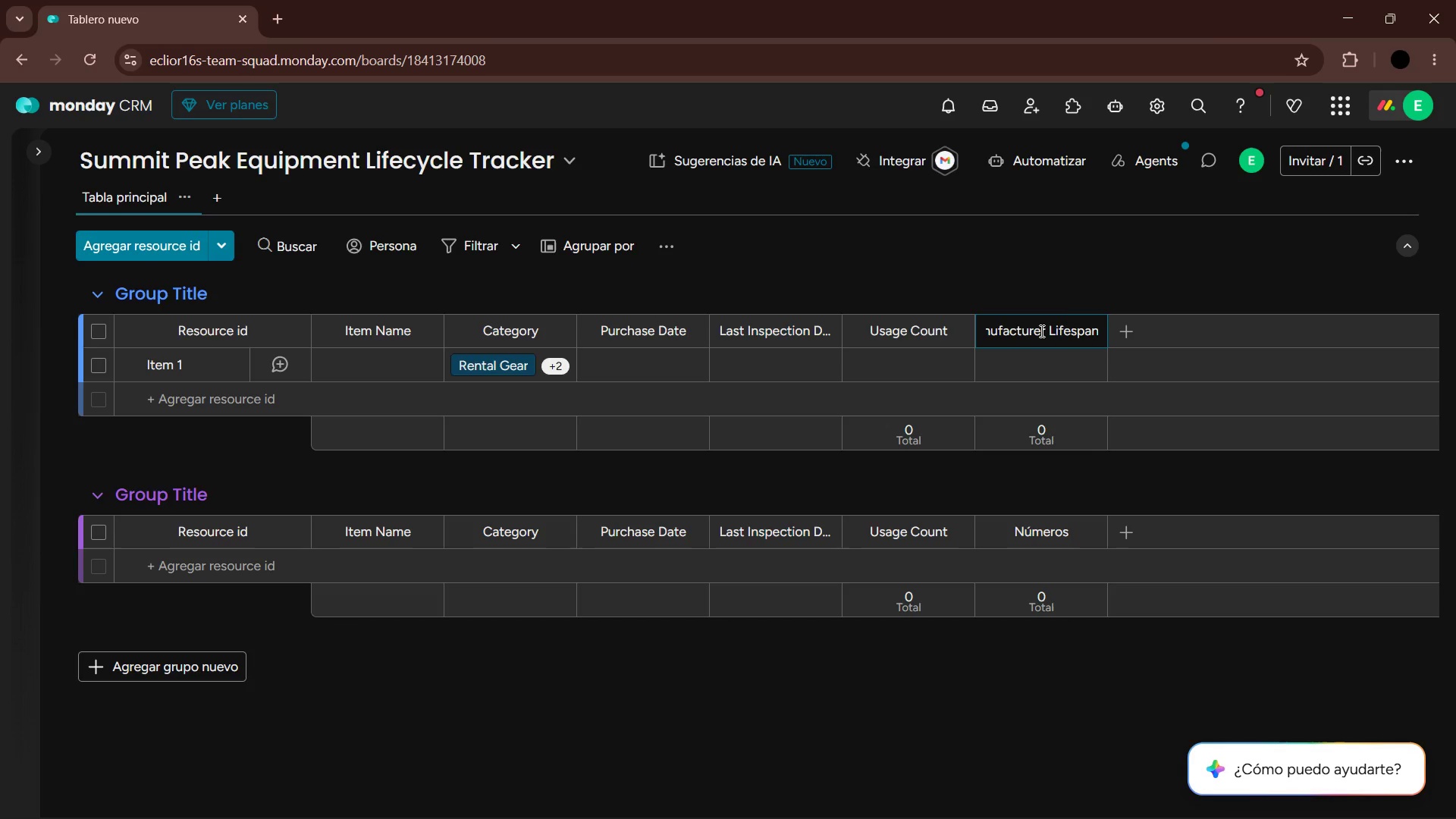 
key(Enter)
 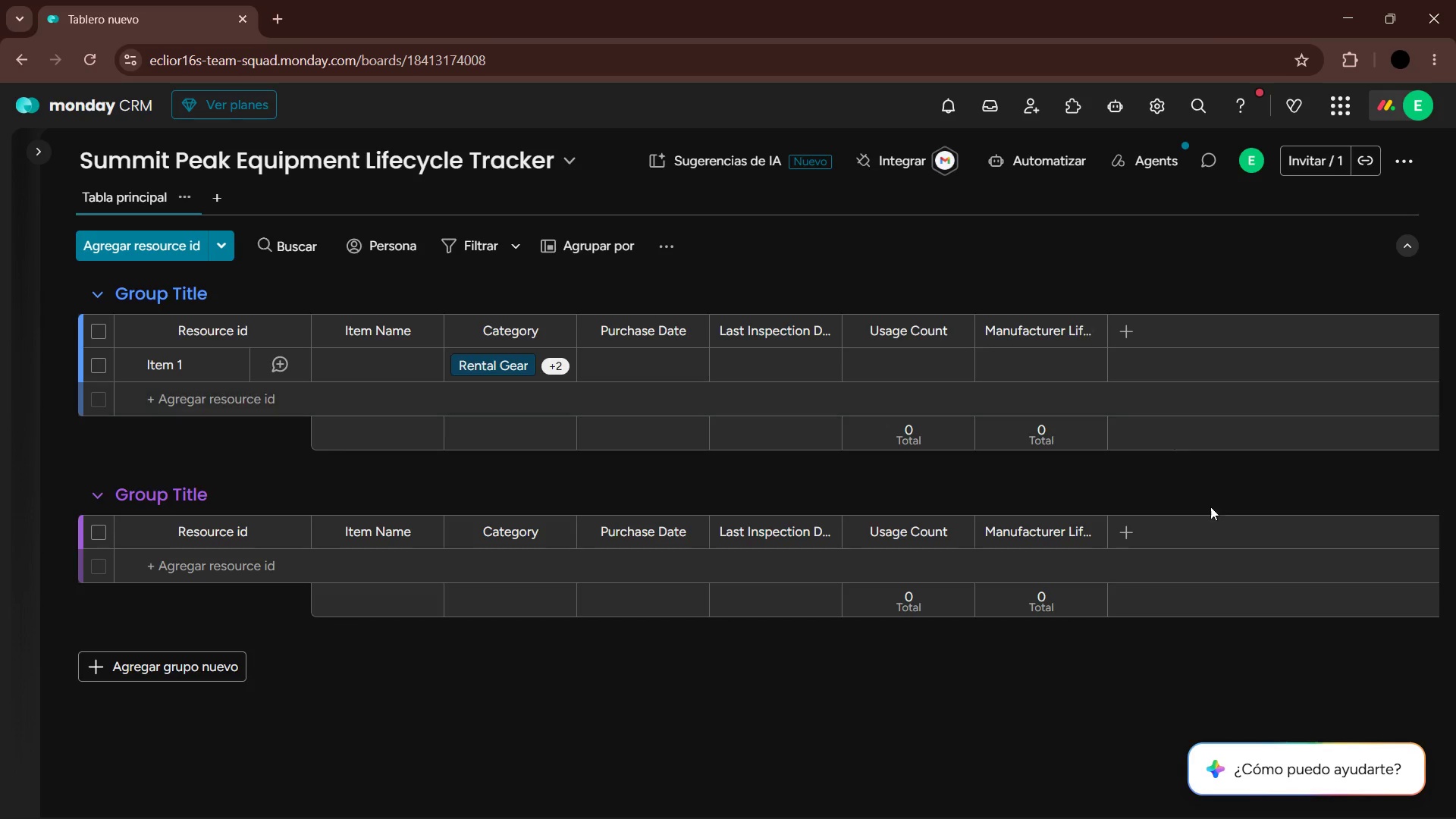 
key(Alt+AltLeft)
 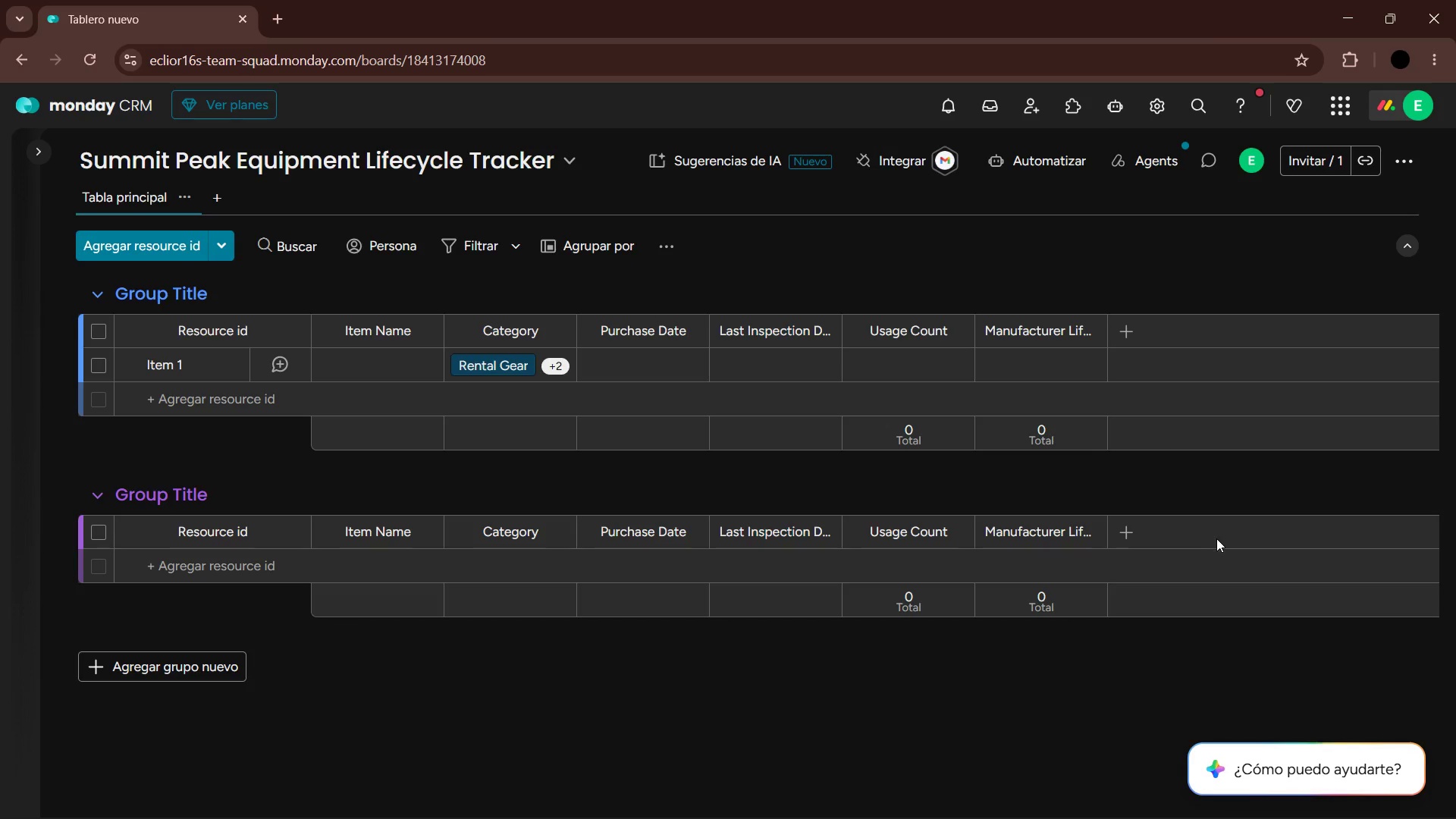 
key(Alt+Tab)
 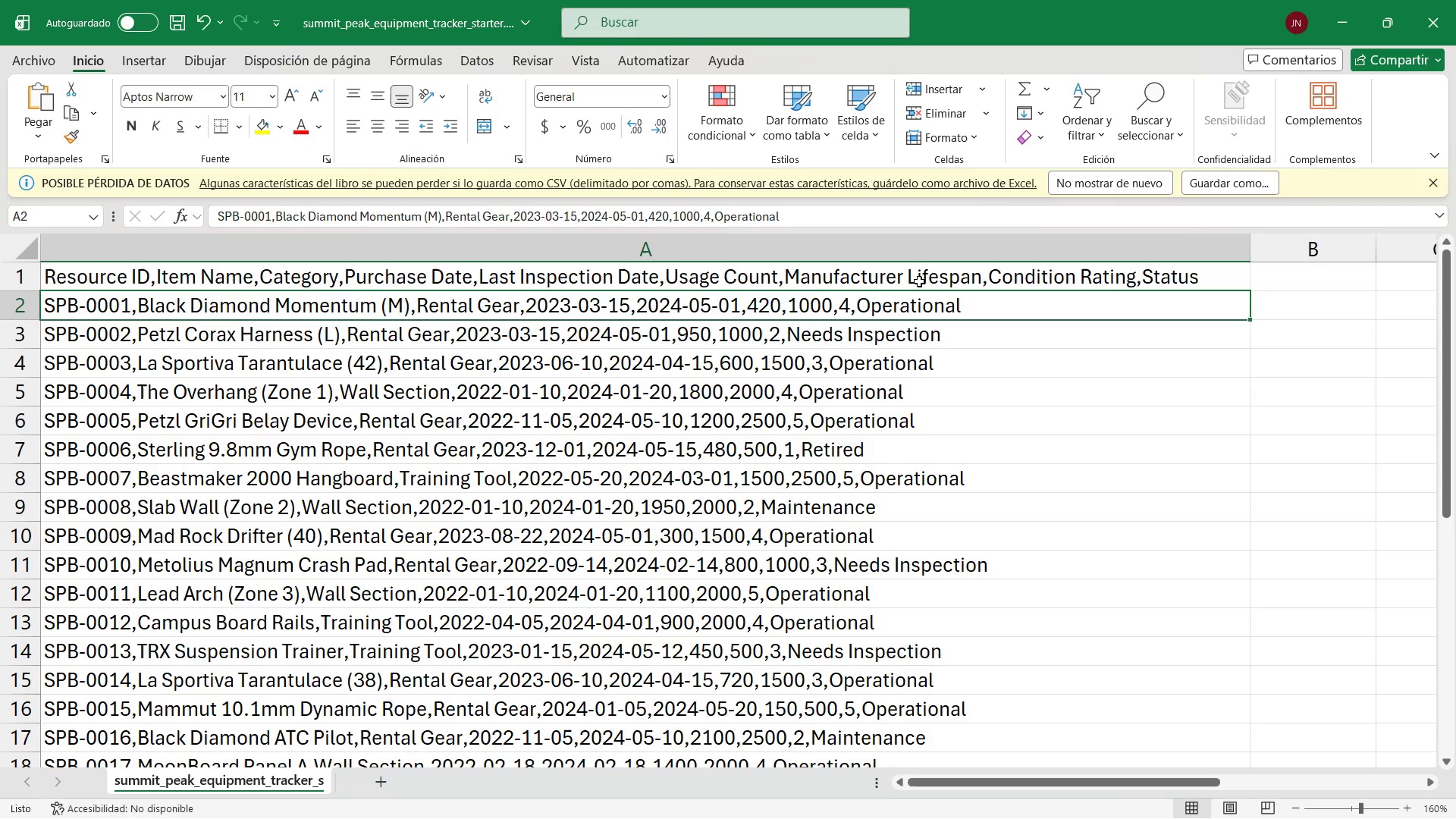 
wait(9.34)
 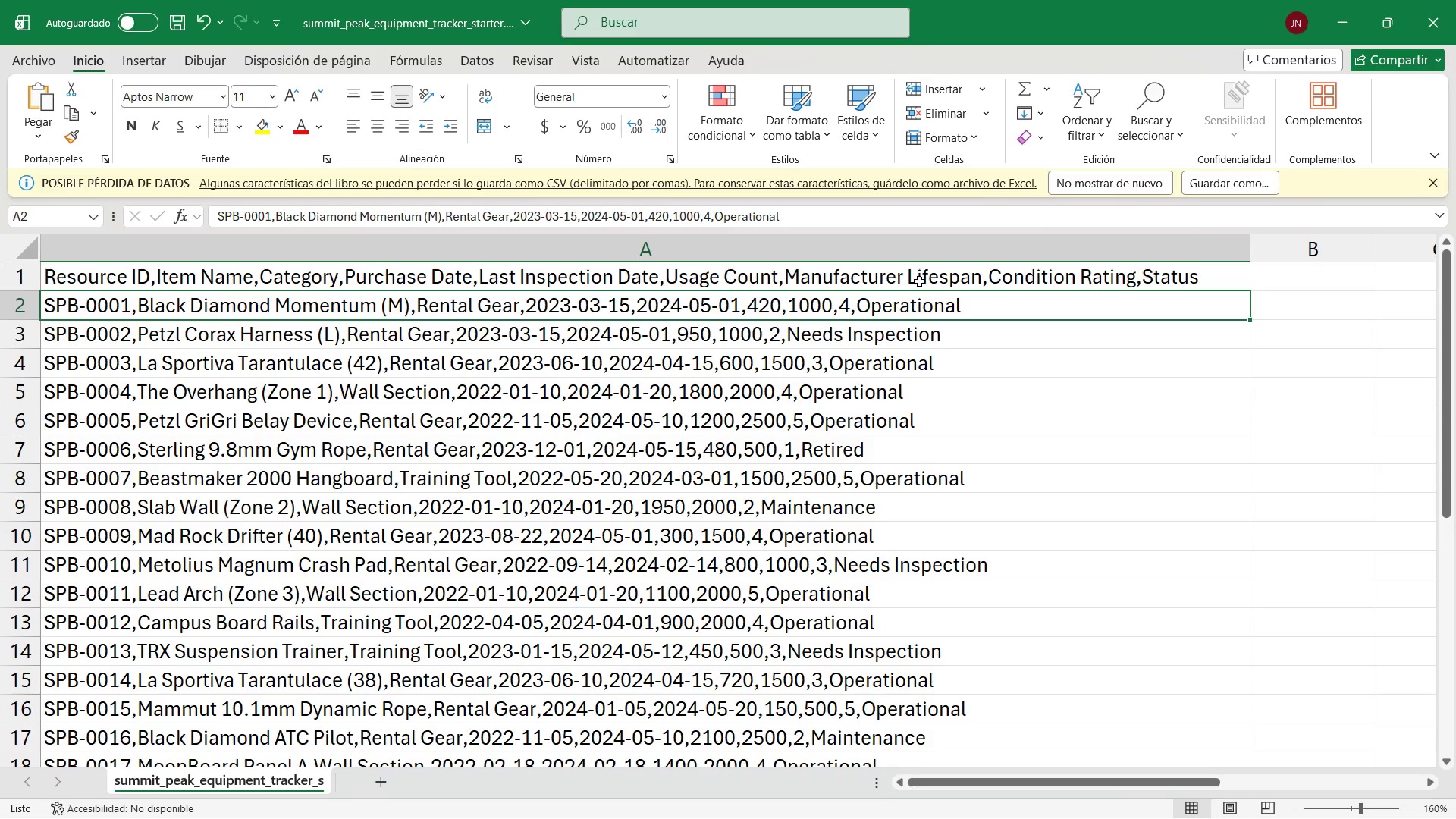 
key(Alt+Tab)
 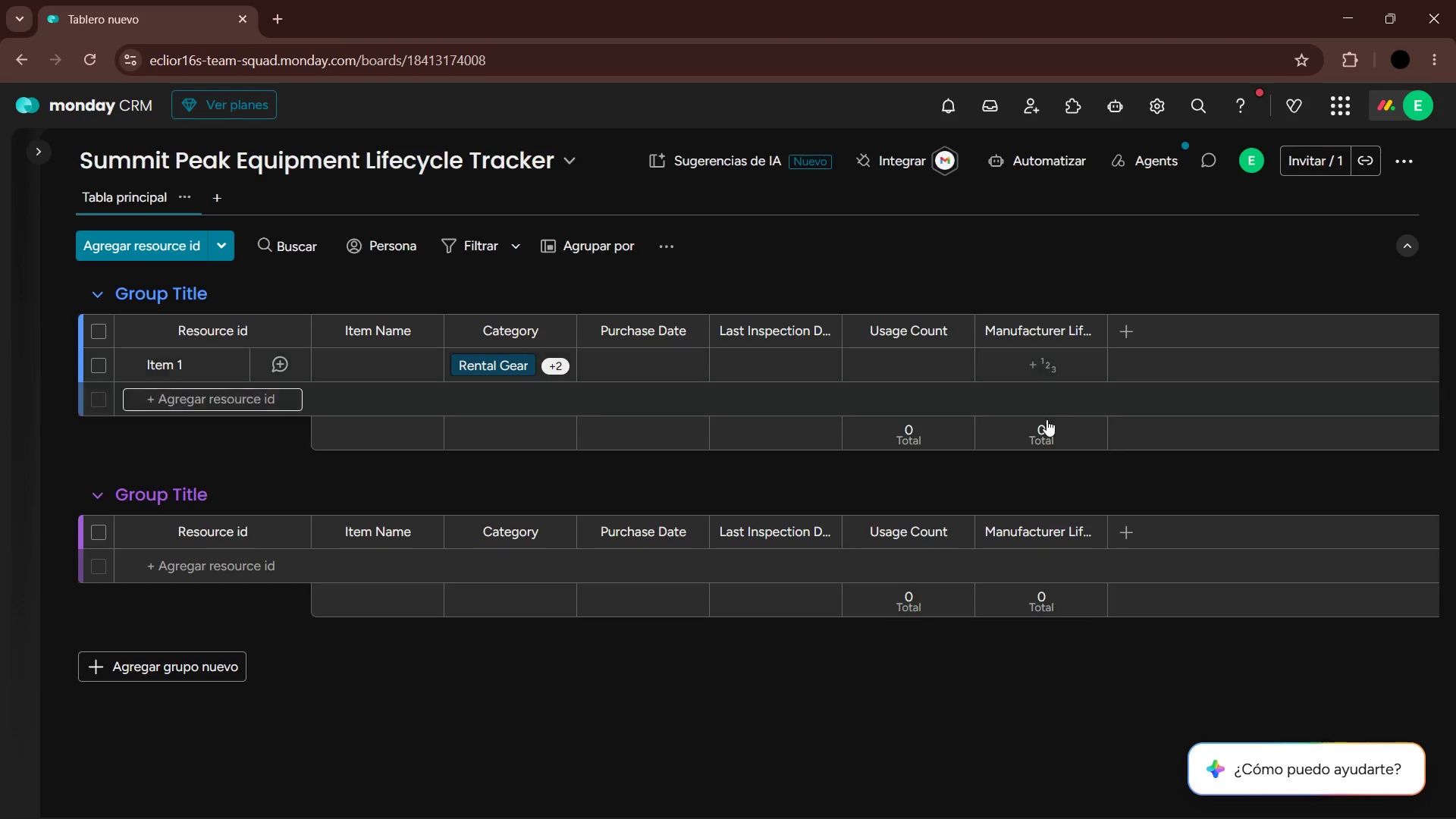 
key(Alt+AltLeft)
 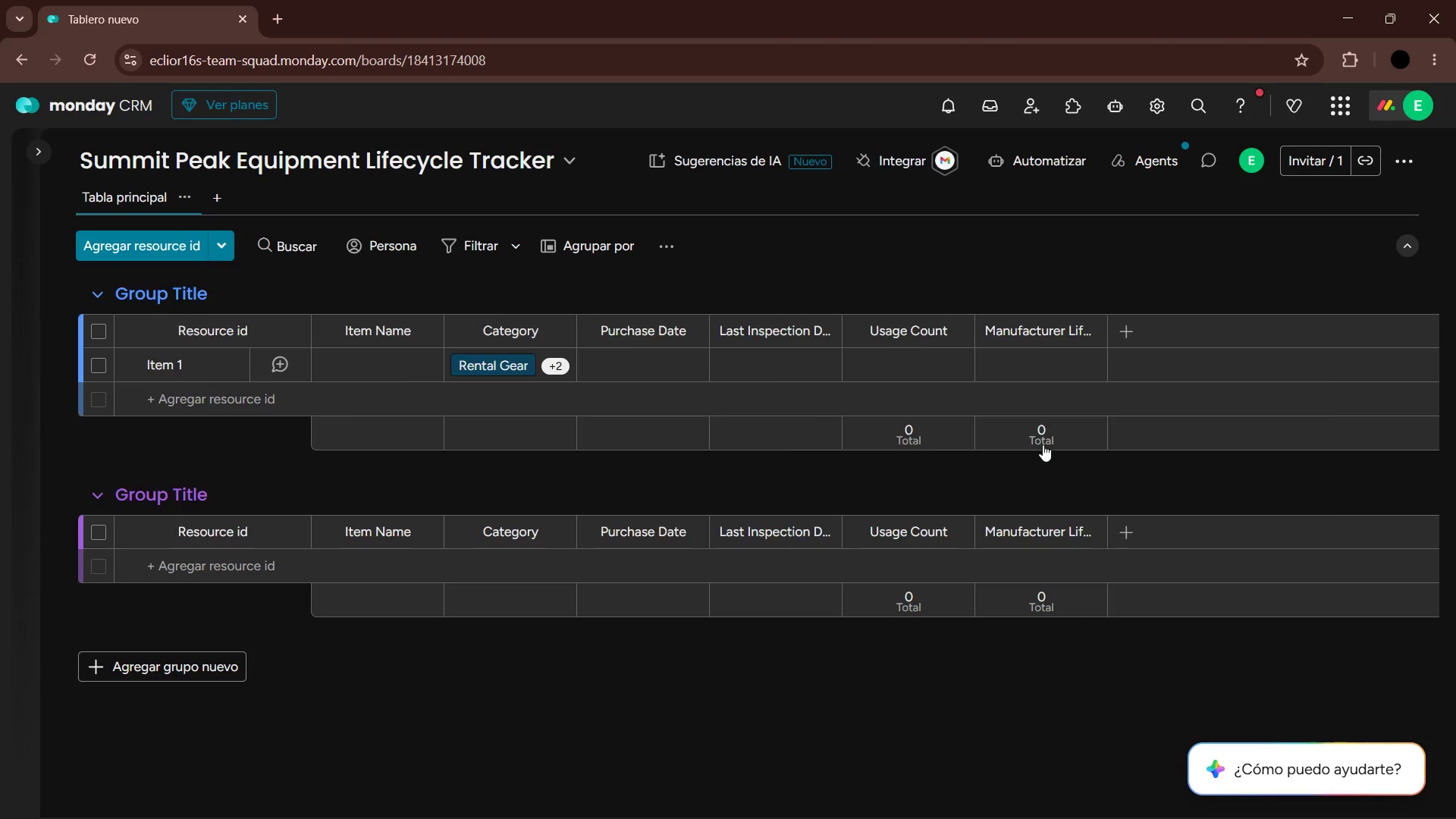 
key(Alt+Tab)
 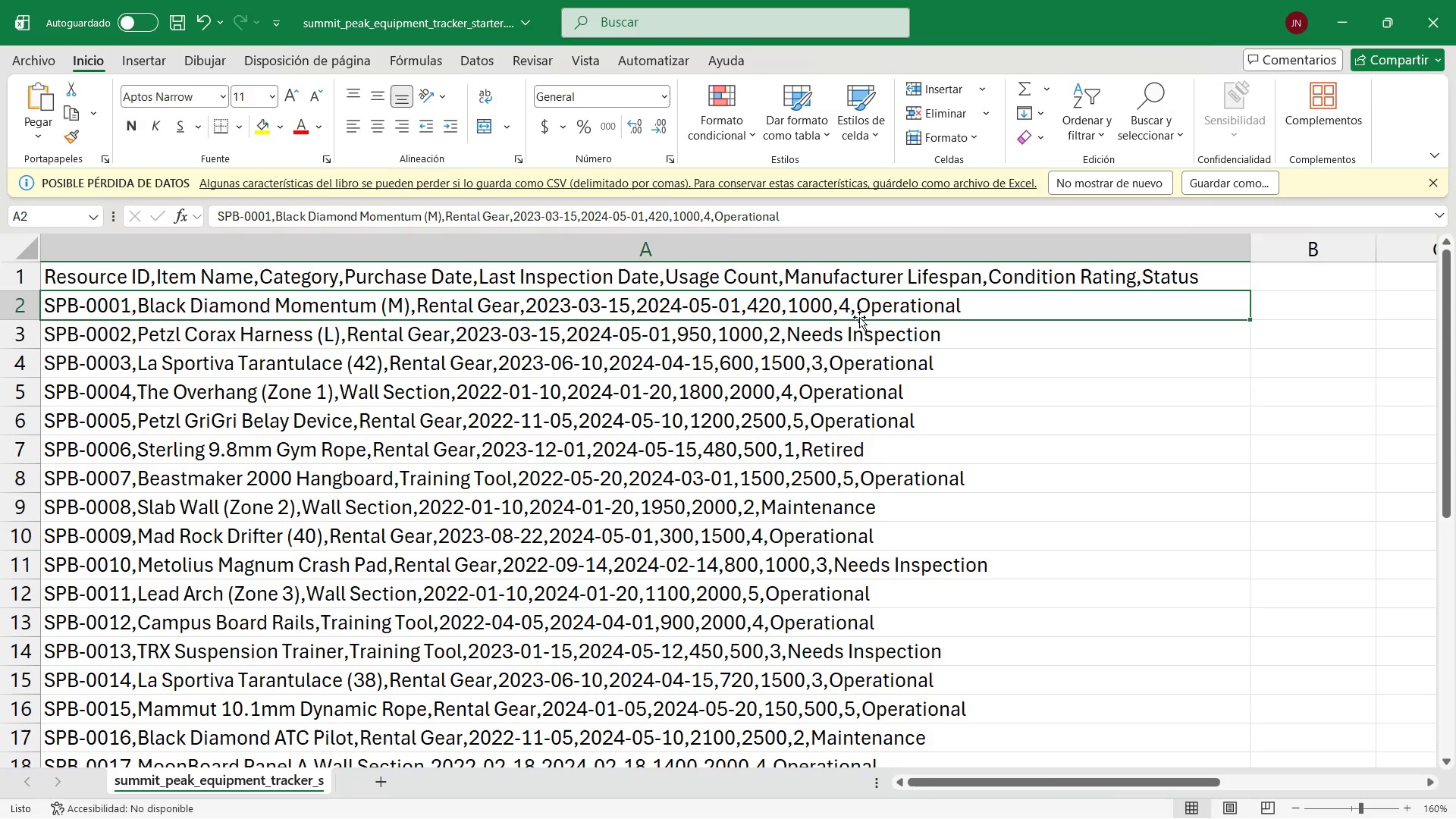 
key(Alt+AltLeft)
 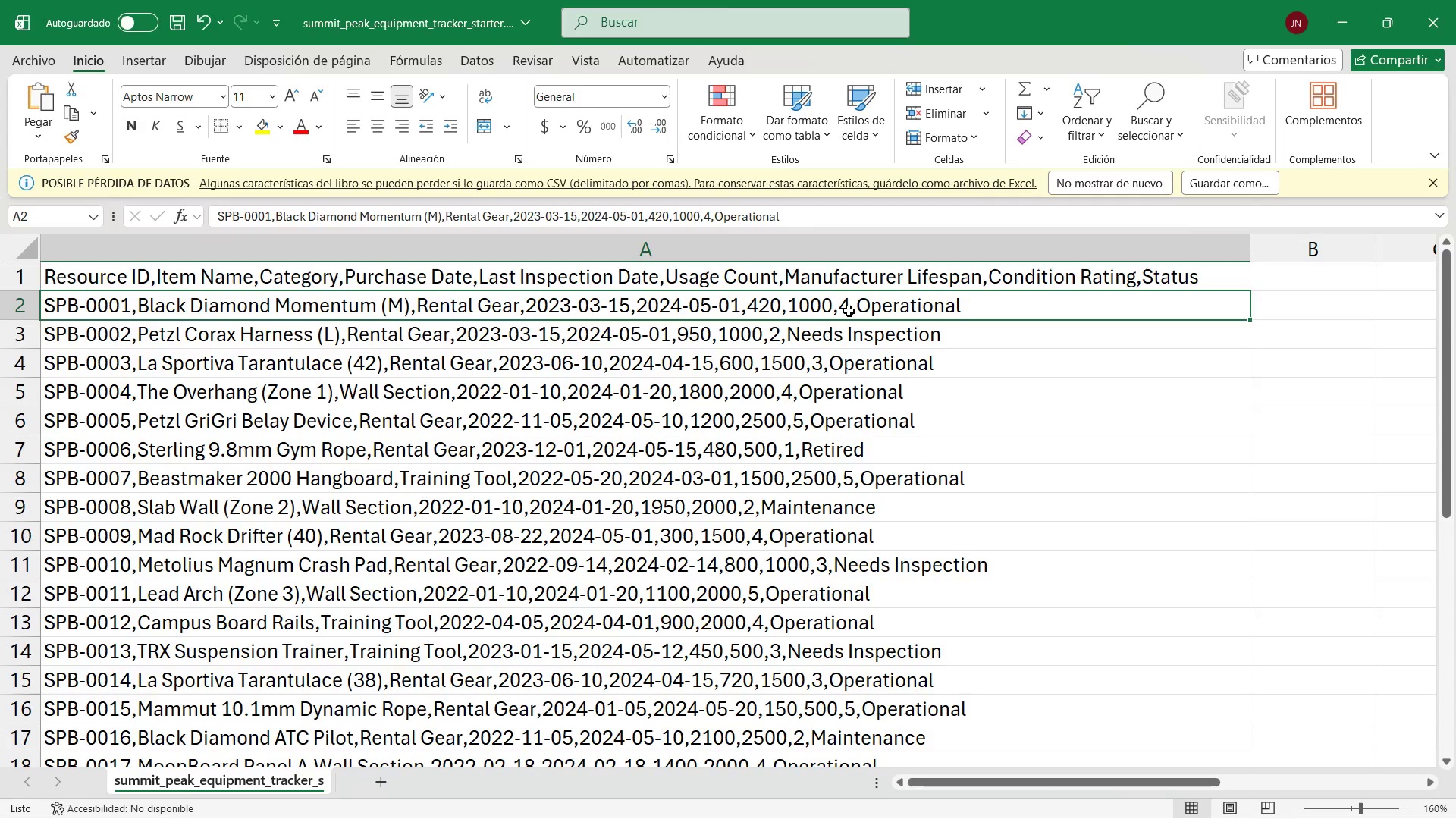 
key(Alt+Tab)
 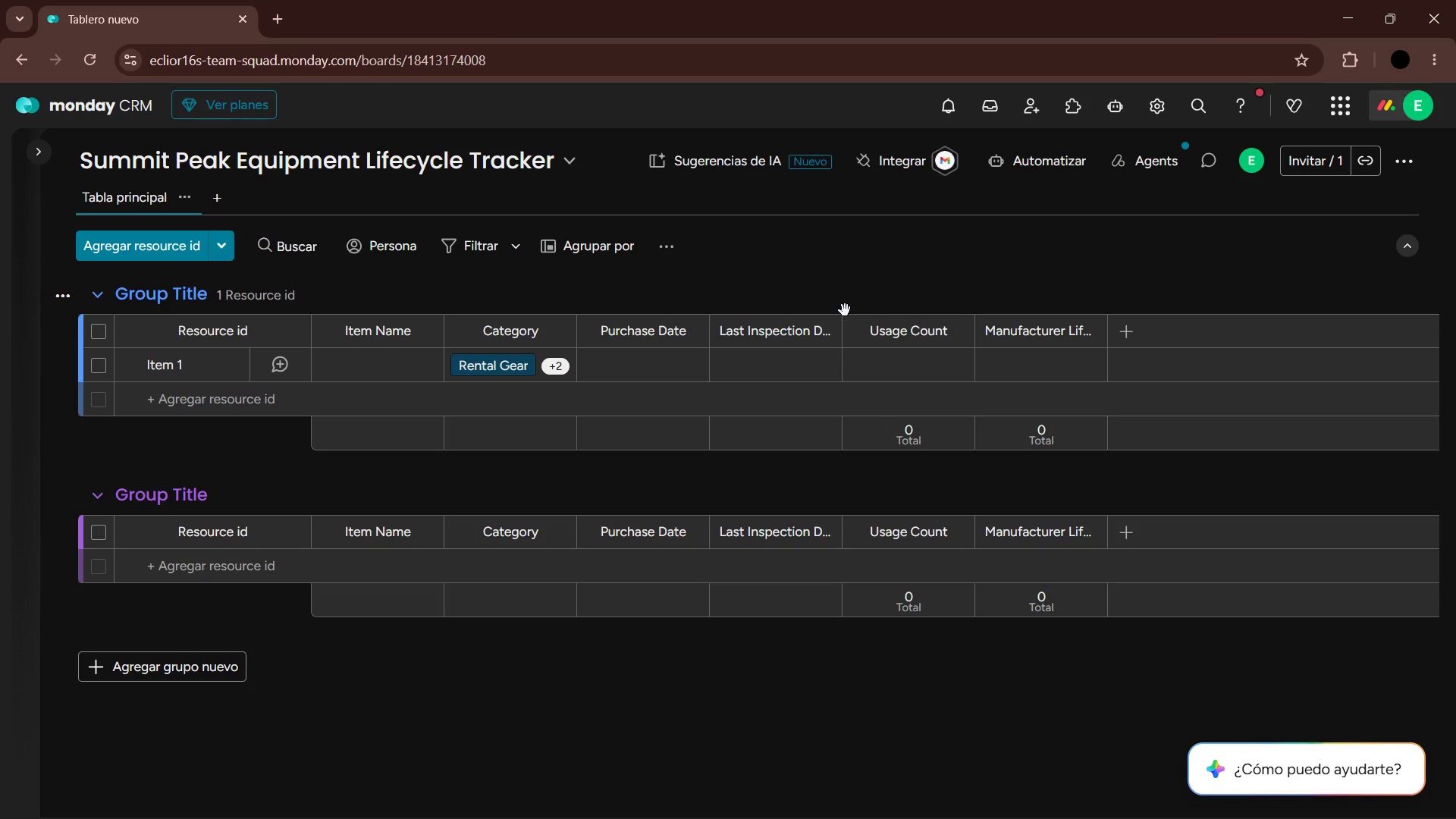 
wait(5.12)
 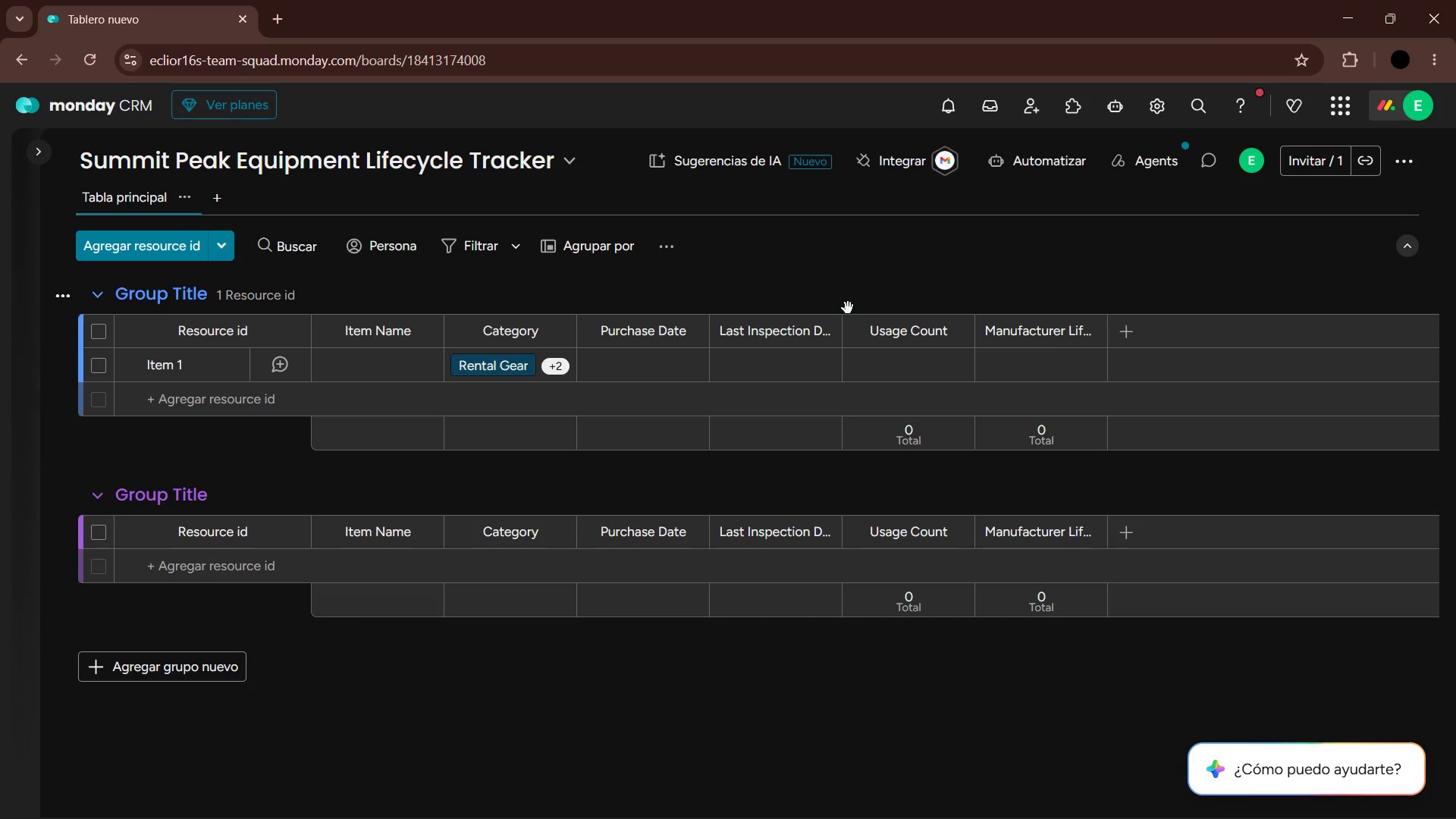 
left_click([1126, 334])
 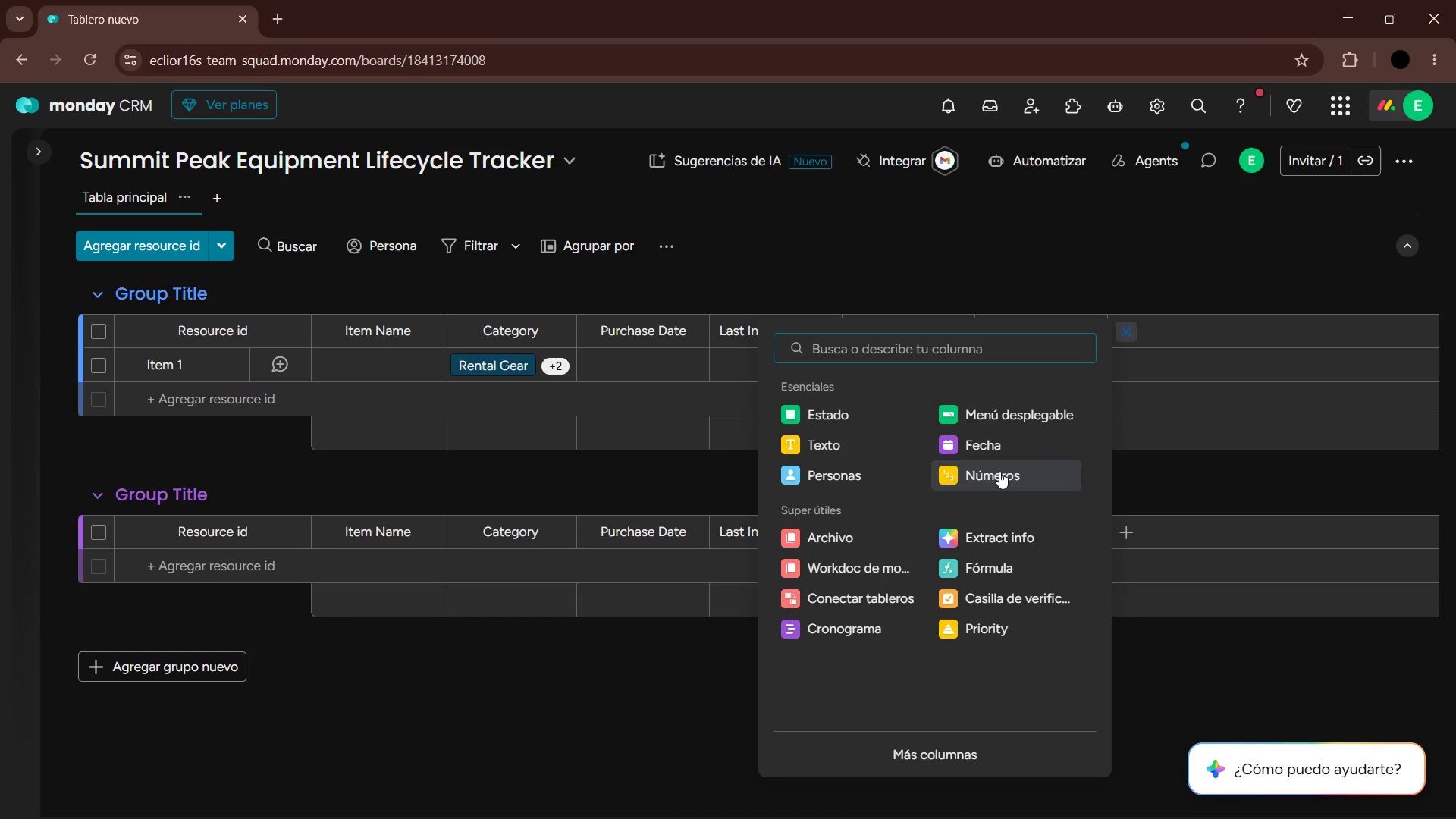 
left_click([996, 484])
 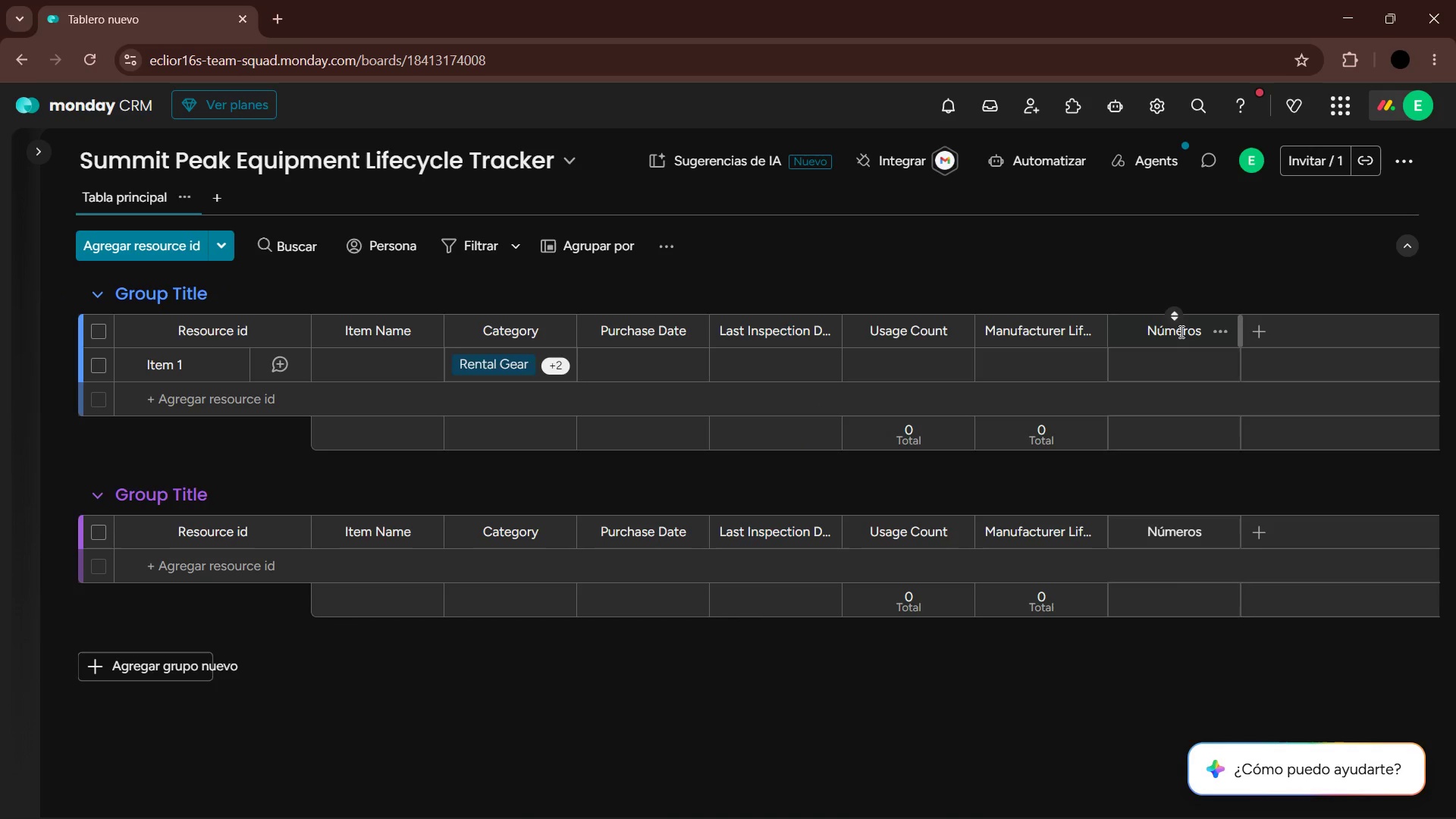 
double_click([1180, 331])
 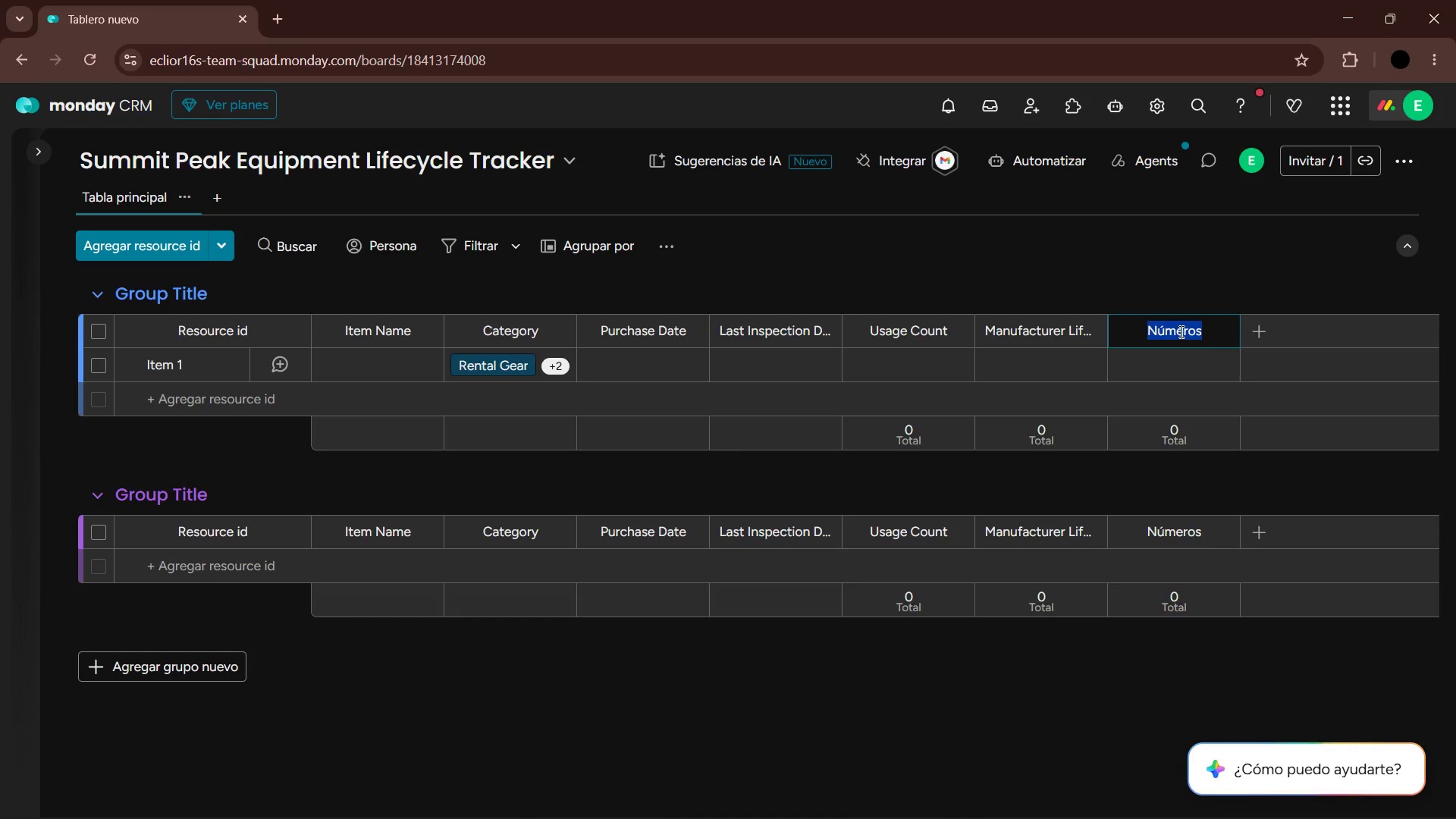 
type(Condiyti)
key(Backspace)
key(Backspace)
type(t)
key(Backspace)
type([F11])
key(Backspace)
type([F11]tion rating)
 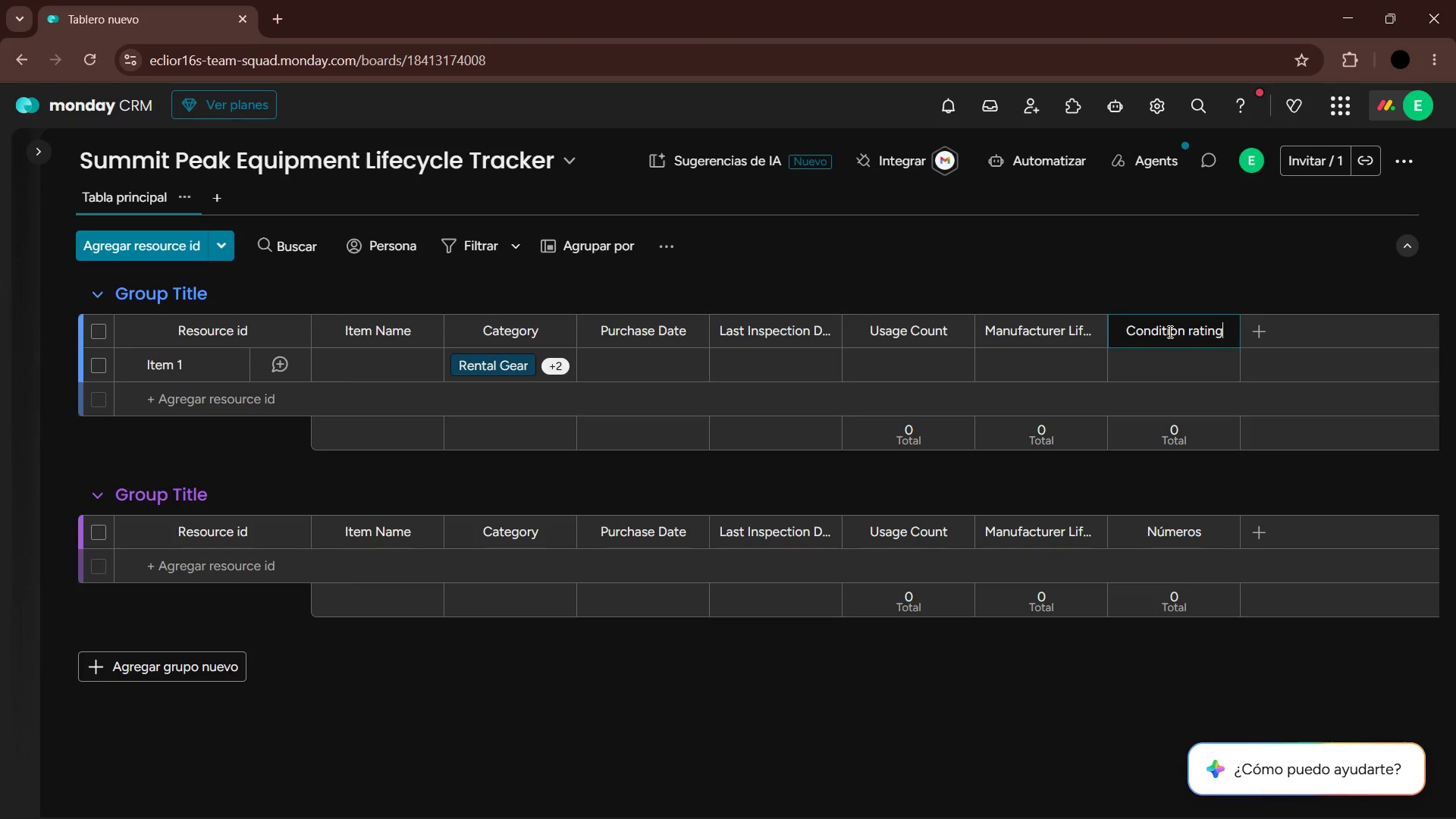 
key(Enter)
 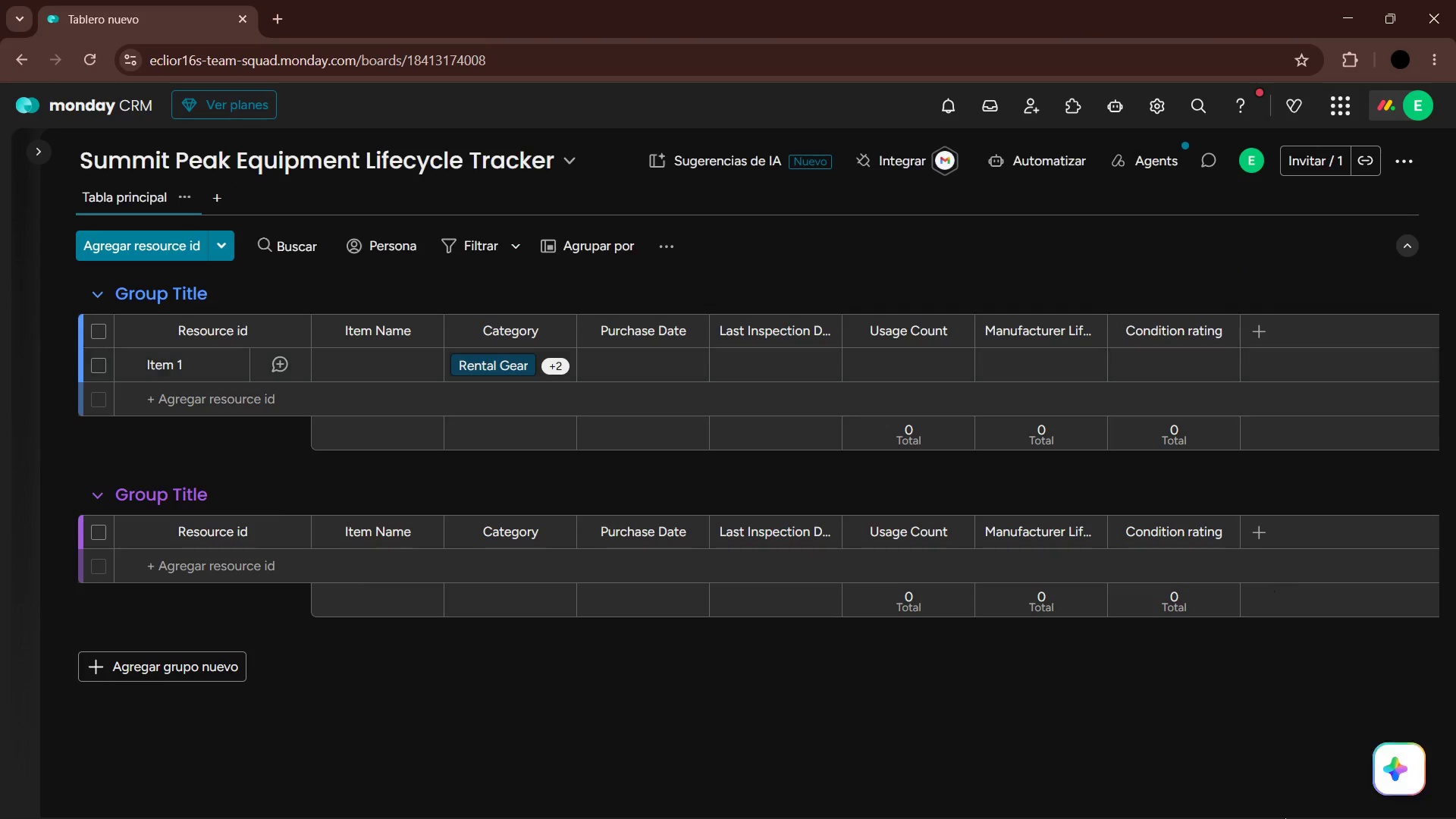 
key(Alt+Tab)
 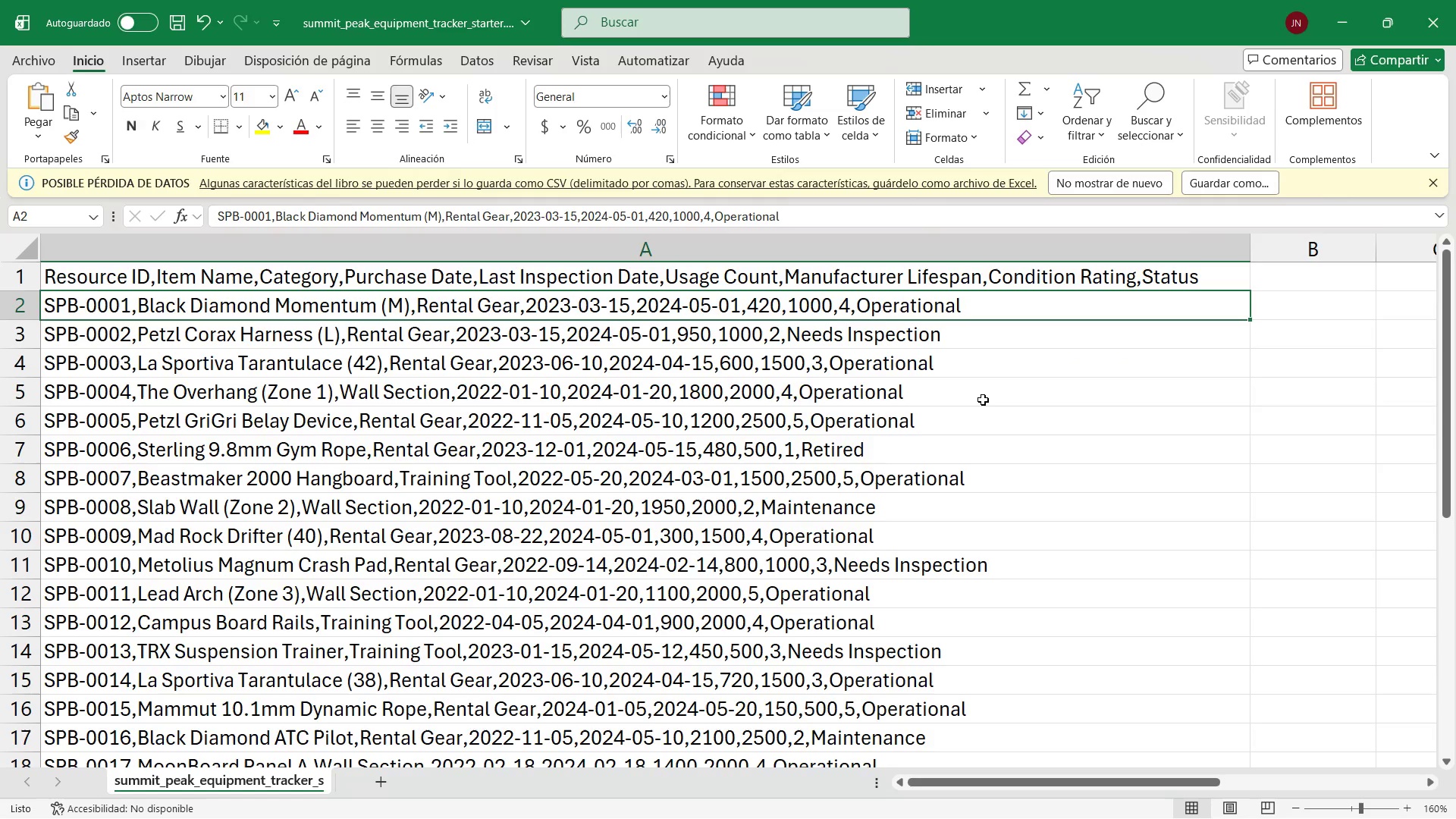 
key(Alt+Tab)
 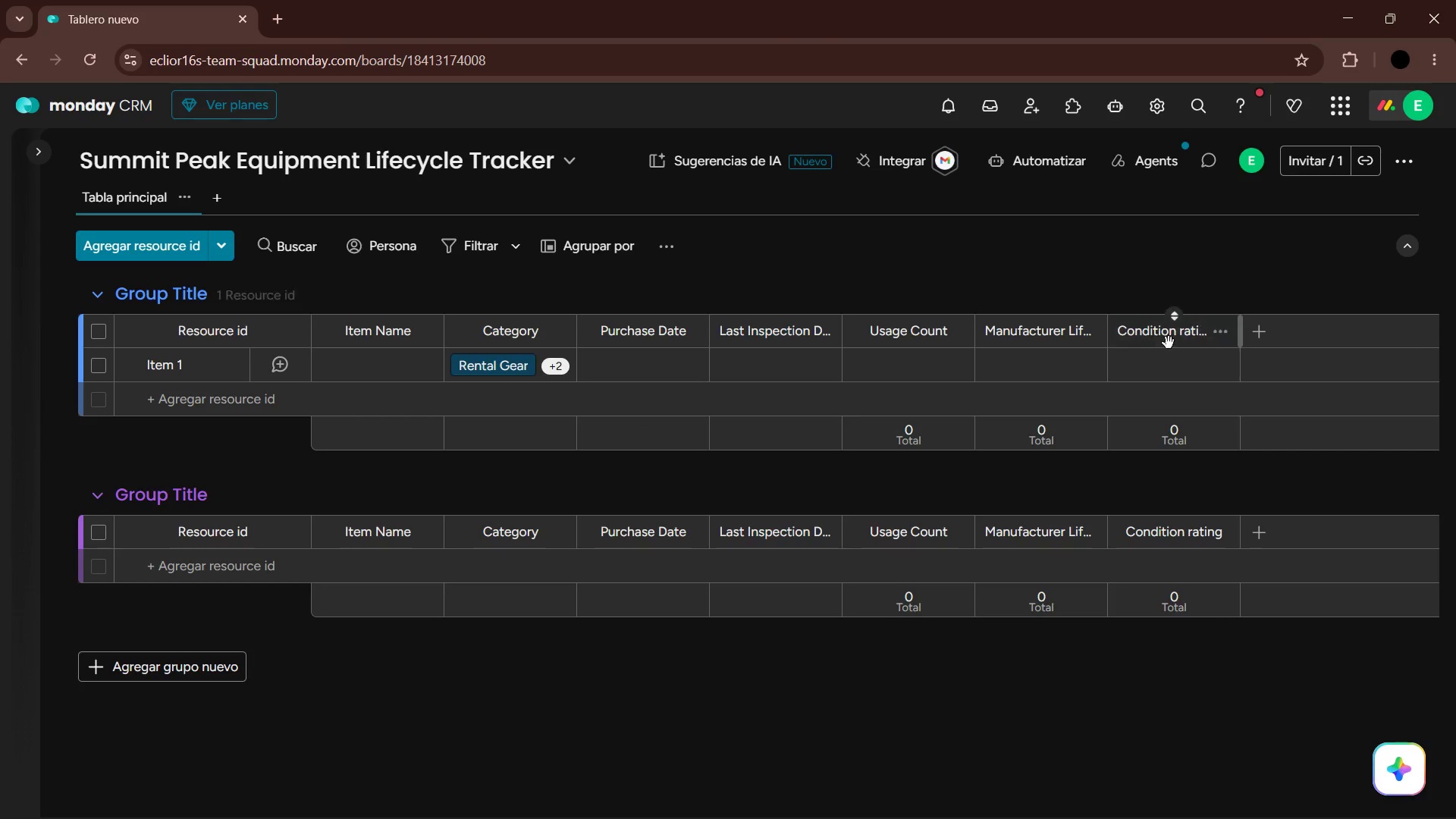 
left_click([1181, 330])
 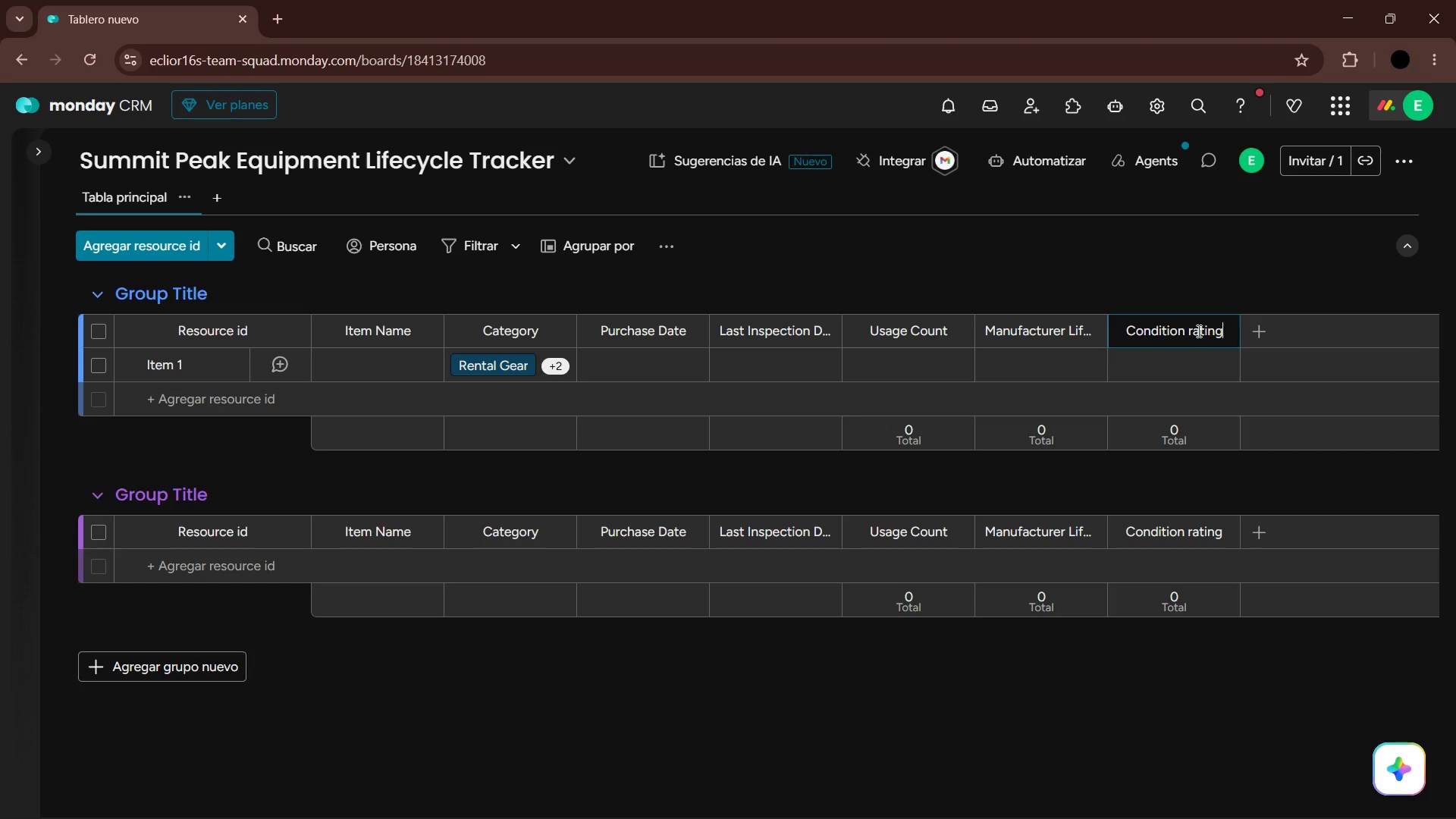 
left_click([1194, 331])
 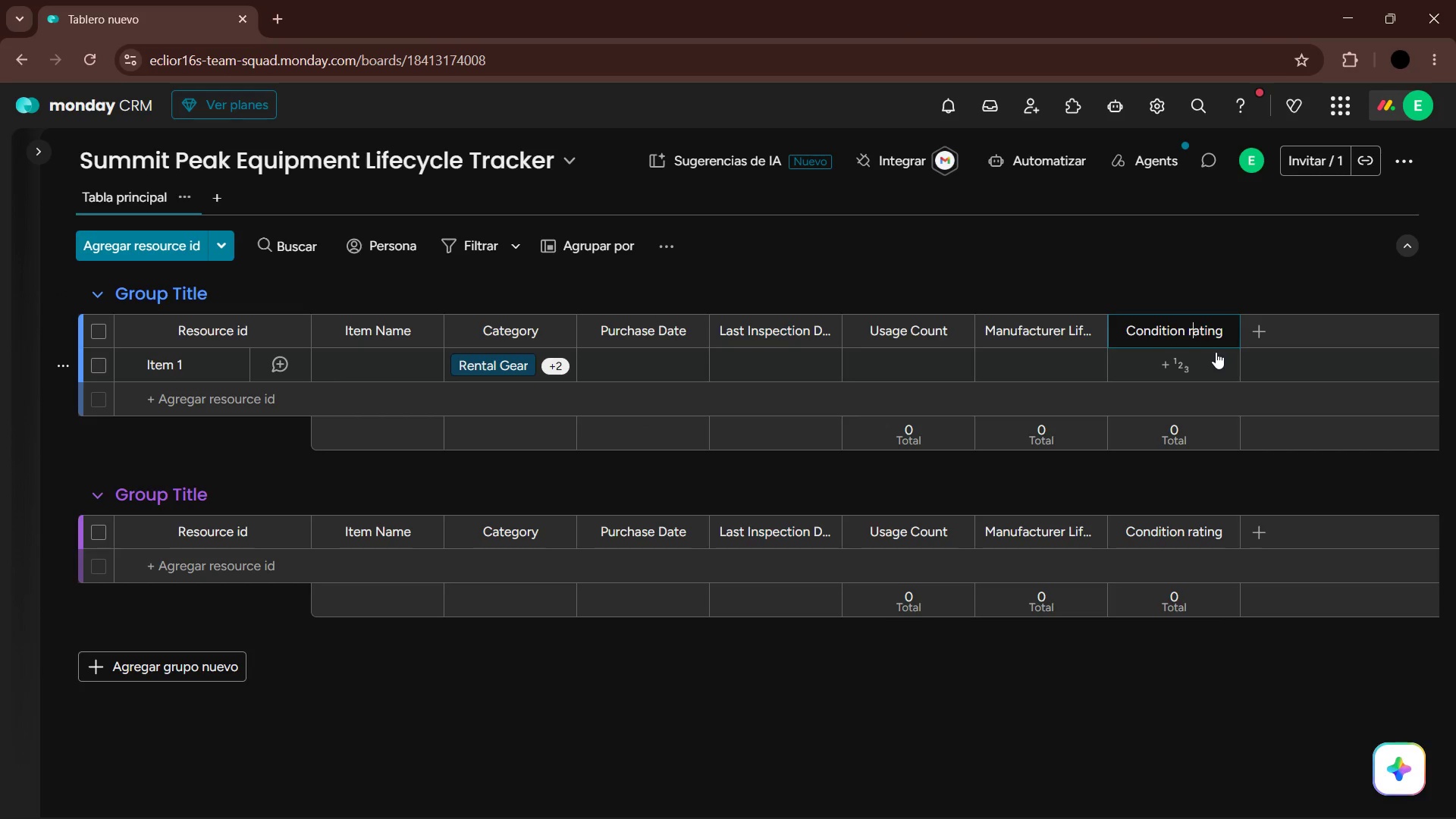 
key(Backspace)
 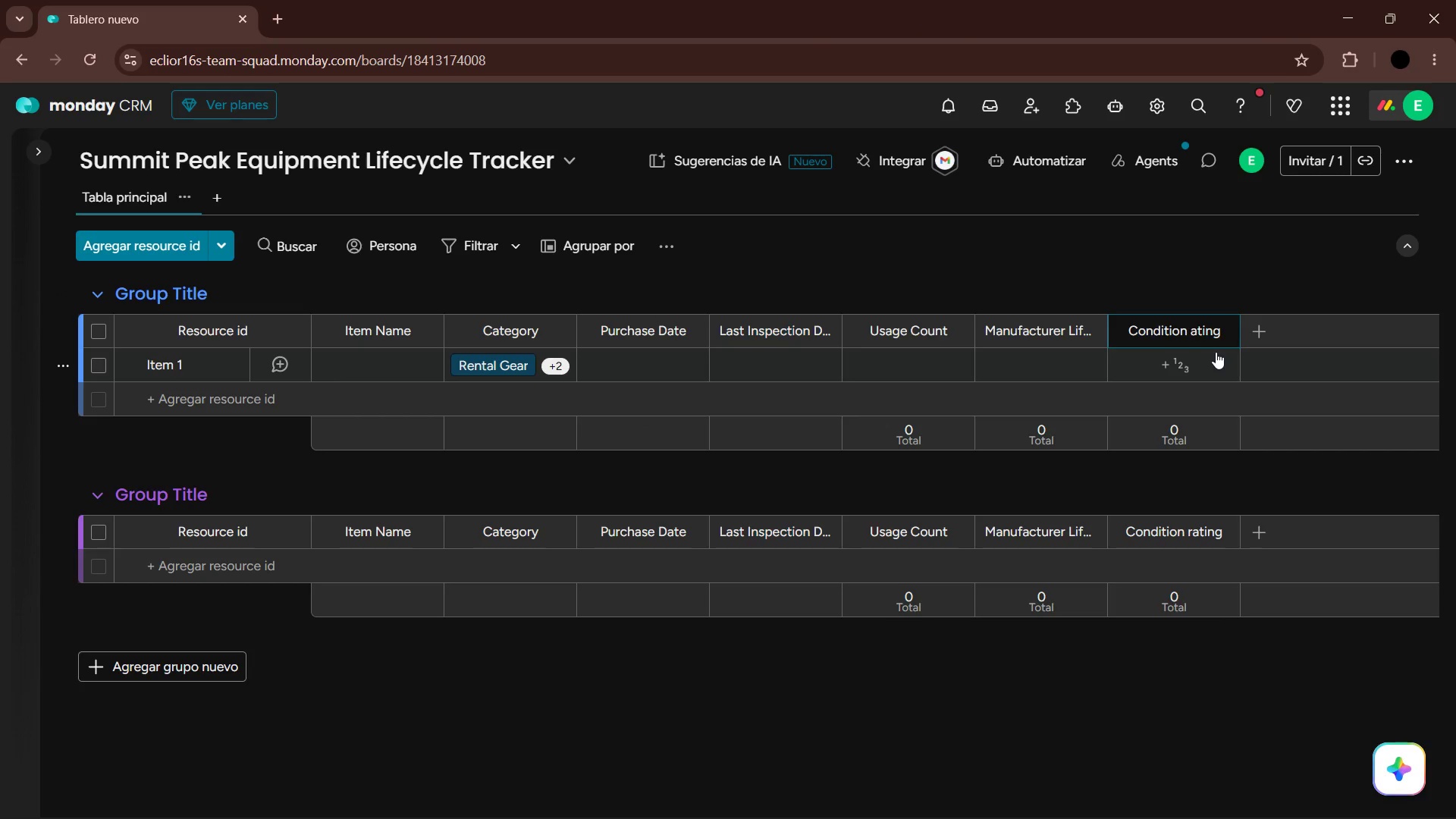 
key(CapsLock)
 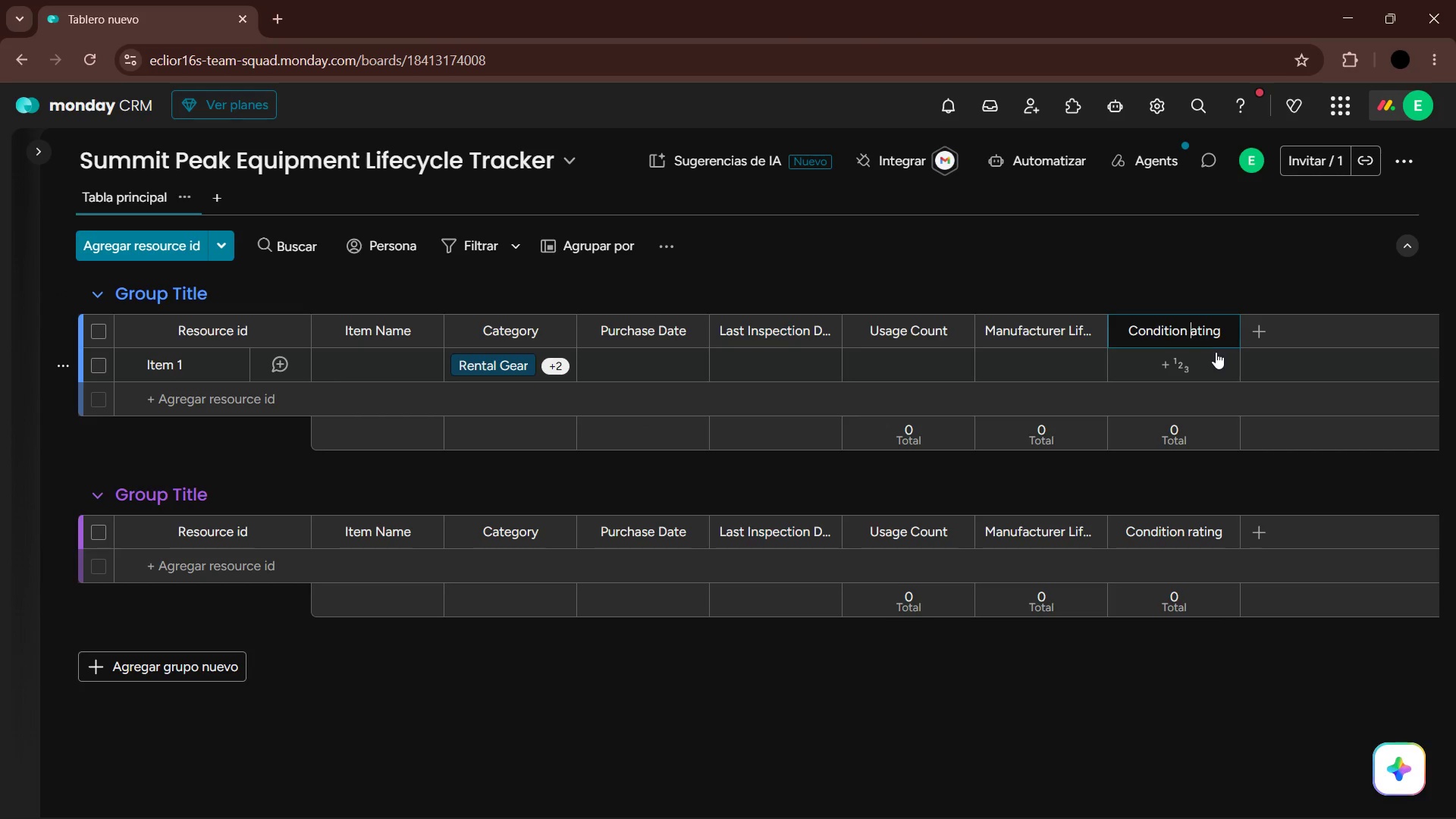 
key(R)
 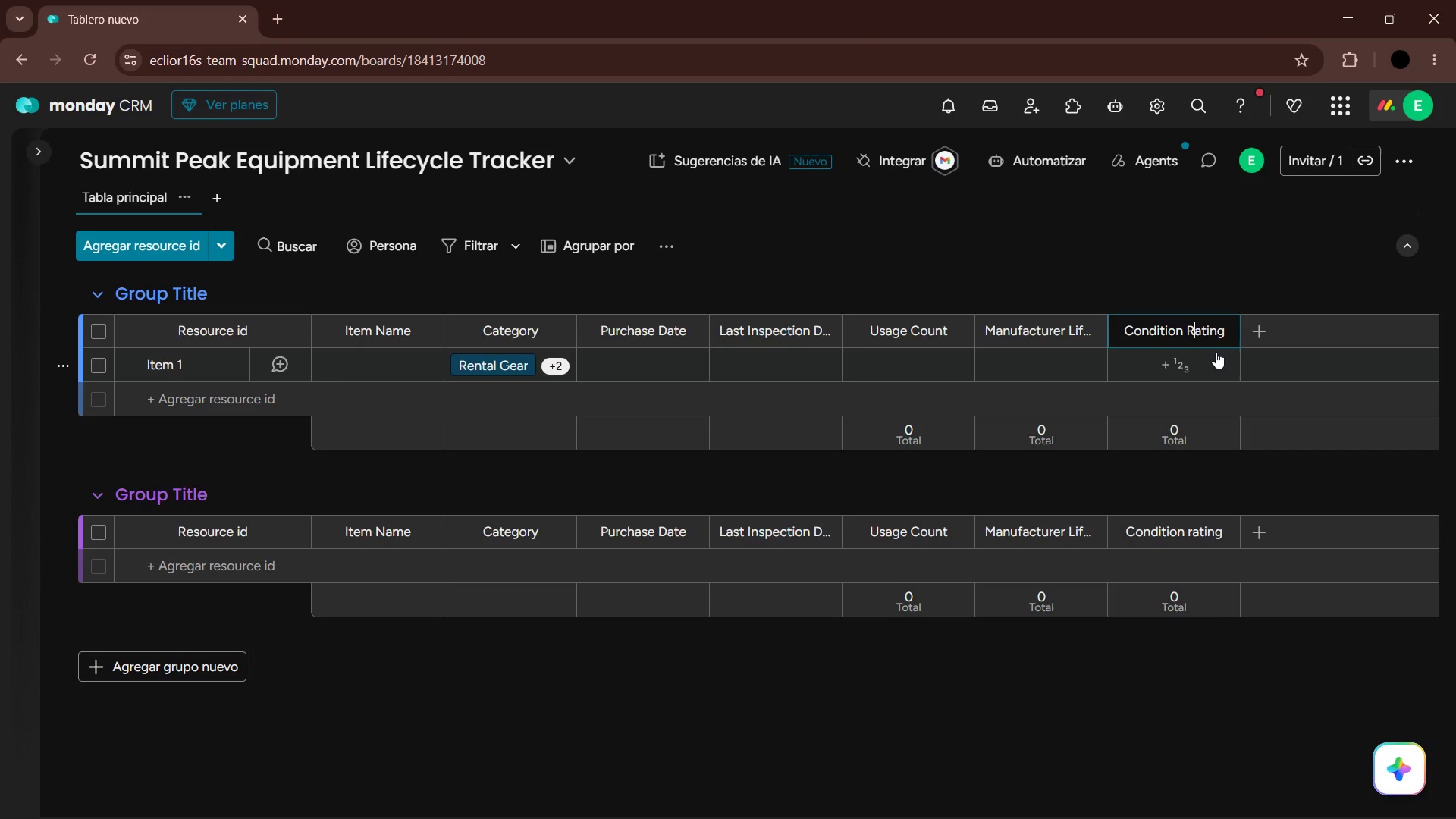 
key(CapsLock)
 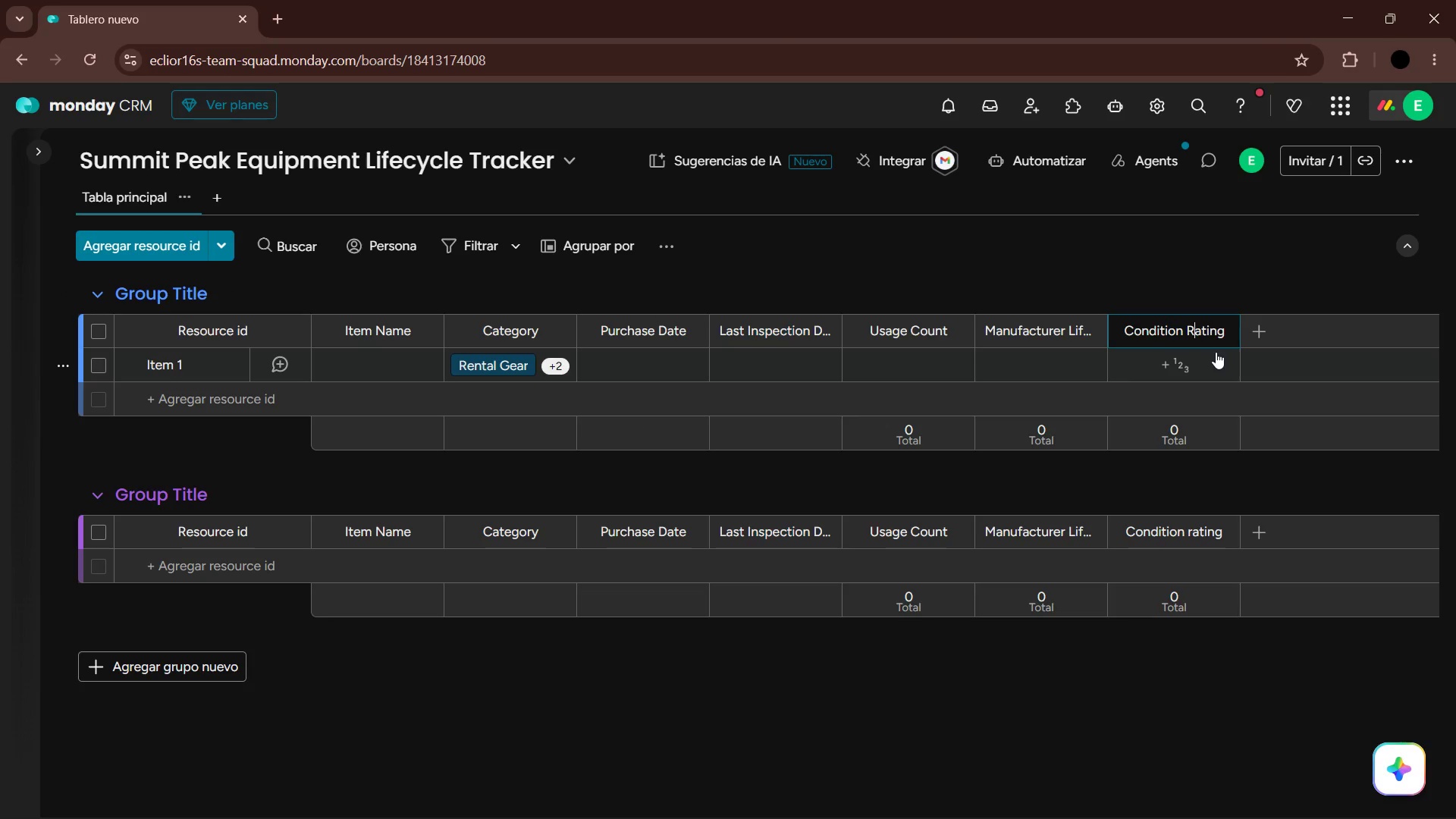 
key(Enter)